 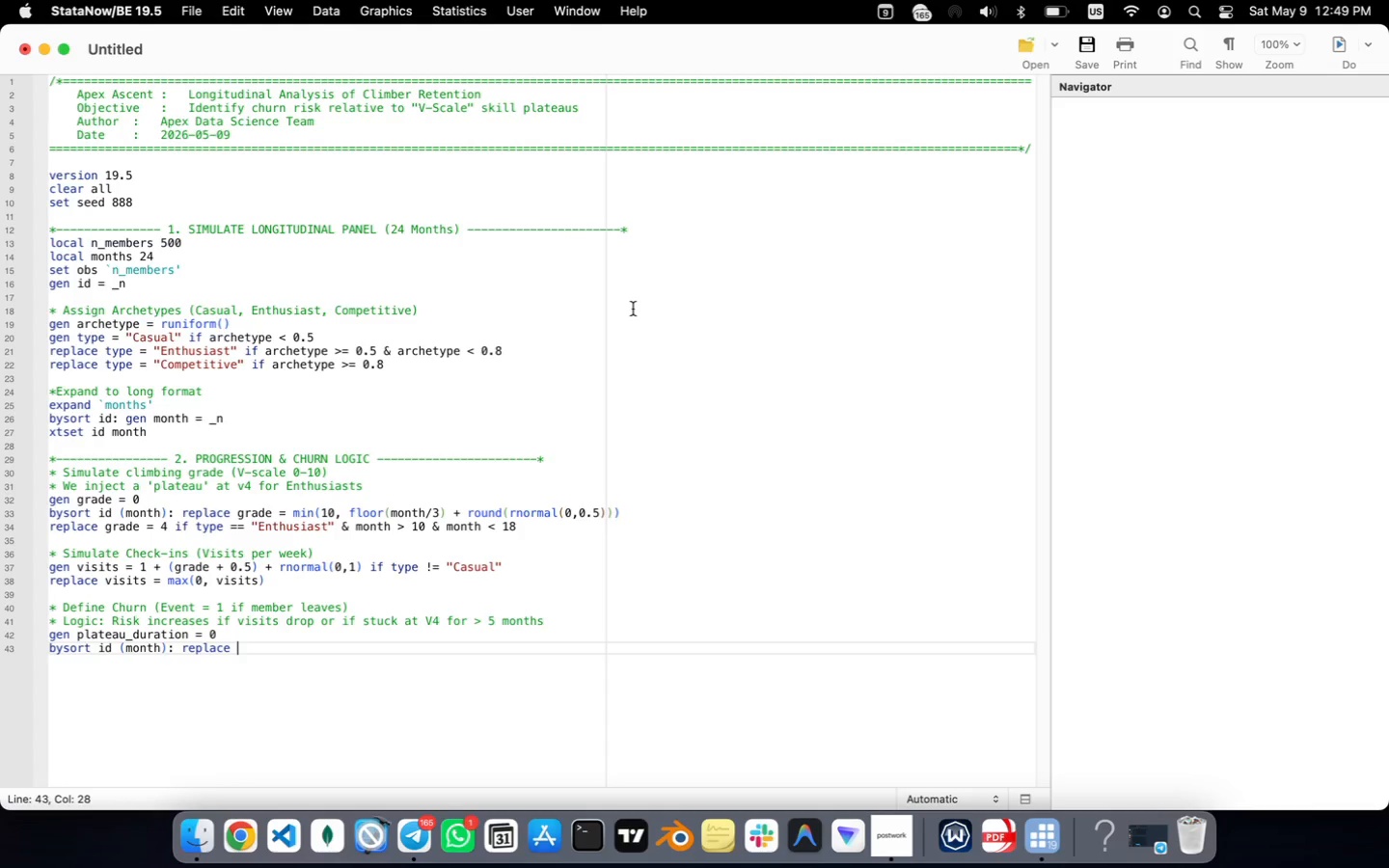 
hold_key(key=ShiftRight, duration=0.38)
 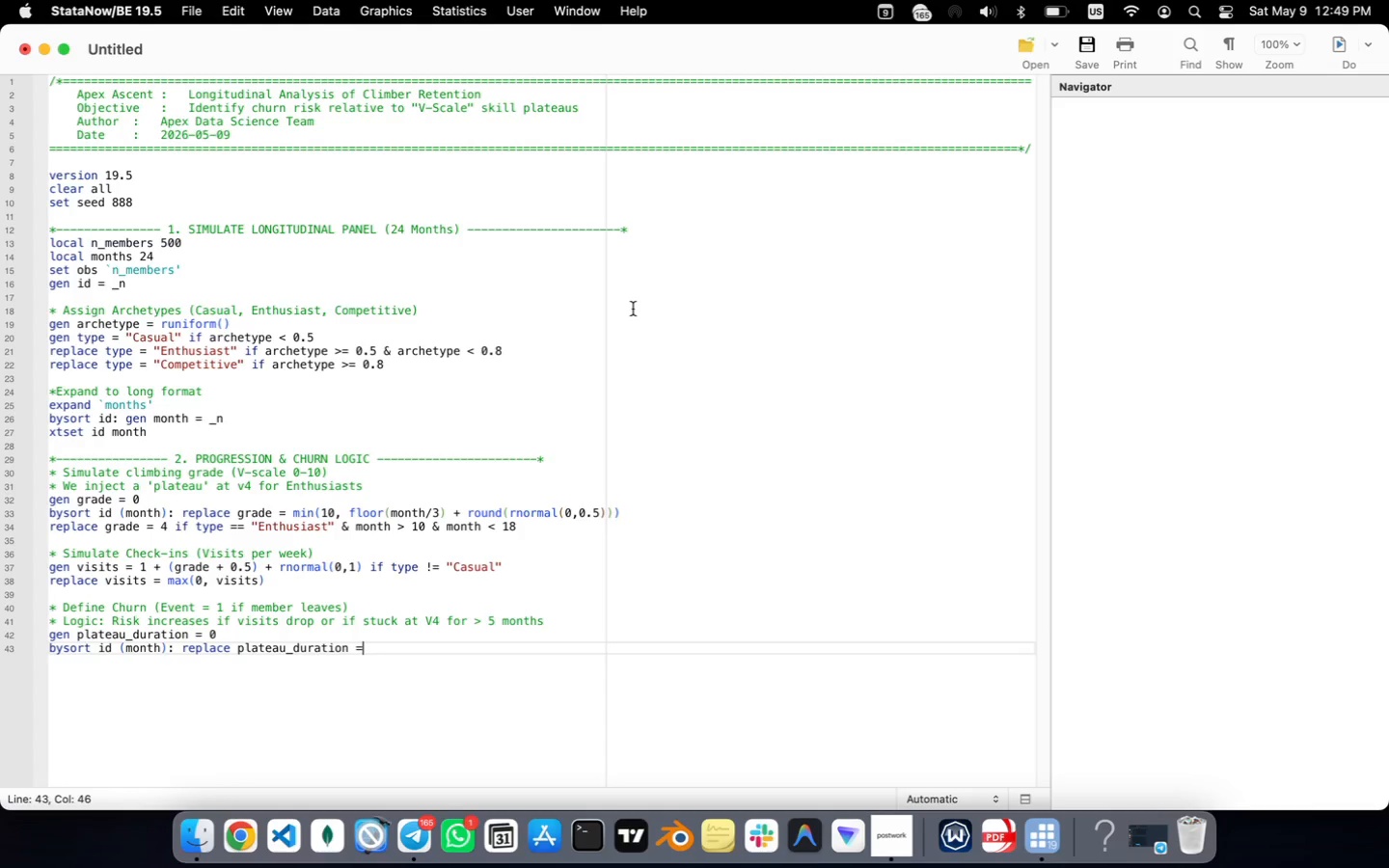 
wait(8.94)
 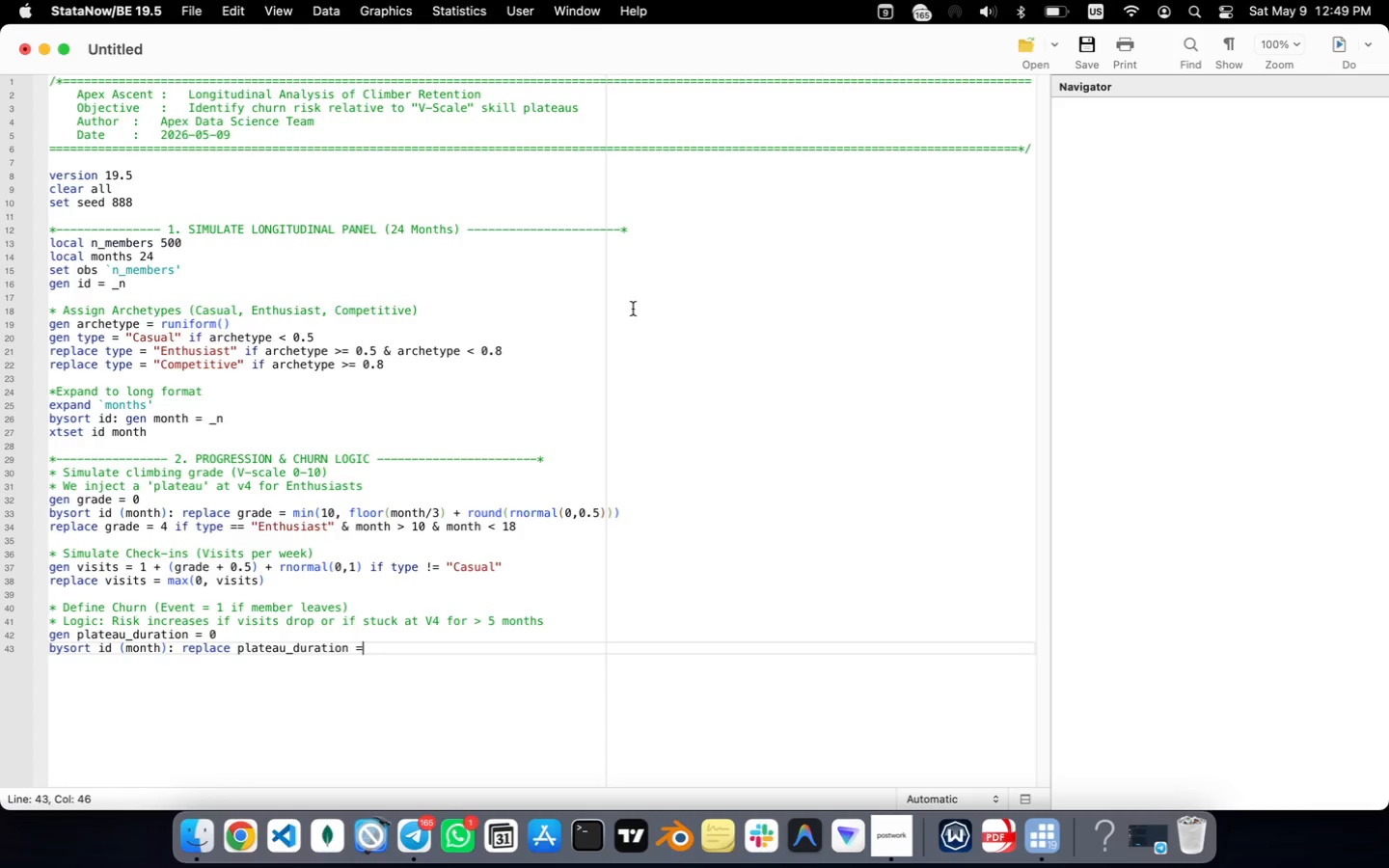 
hold_key(key=ShiftRight, duration=0.9)
 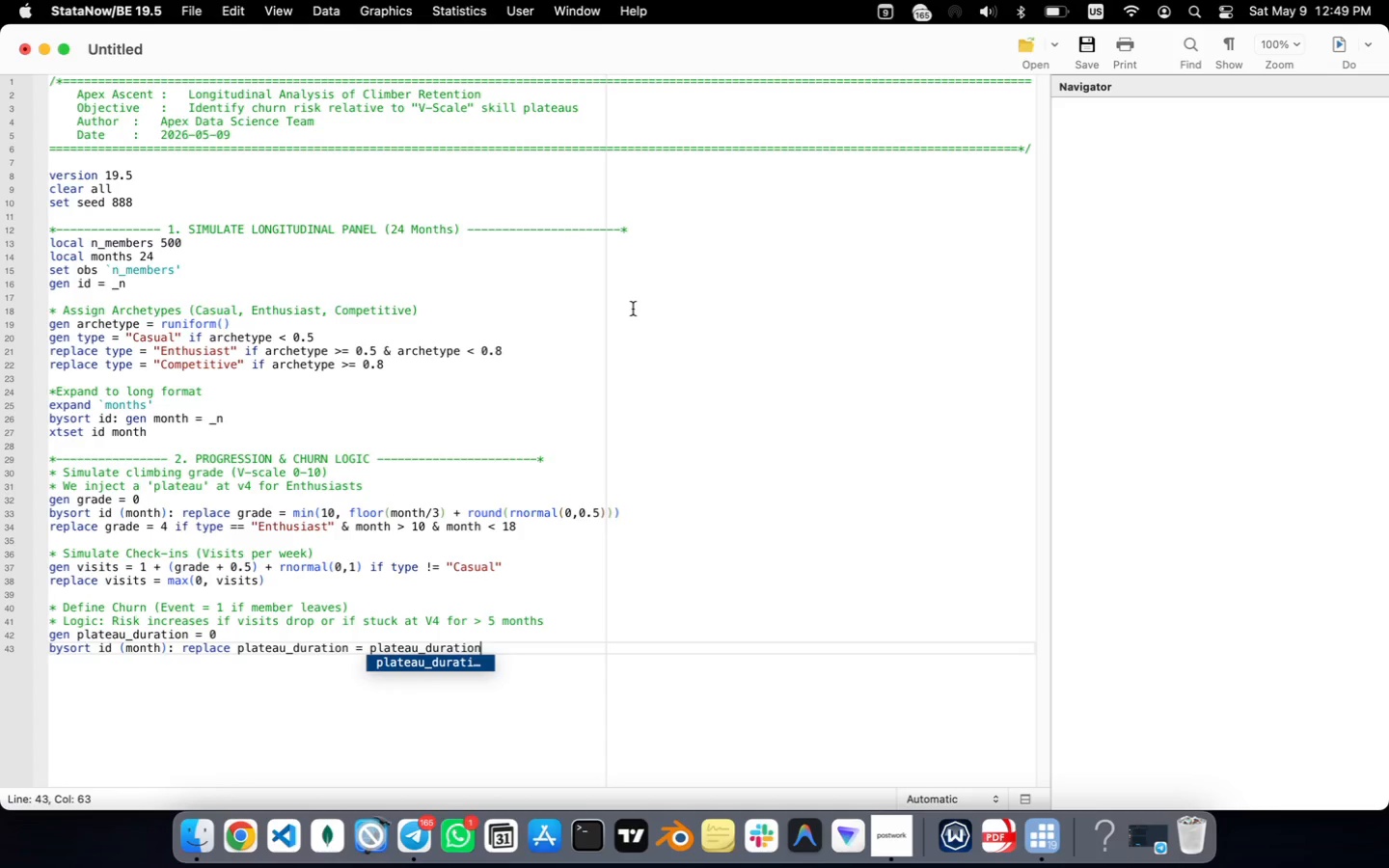 
wait(8.06)
 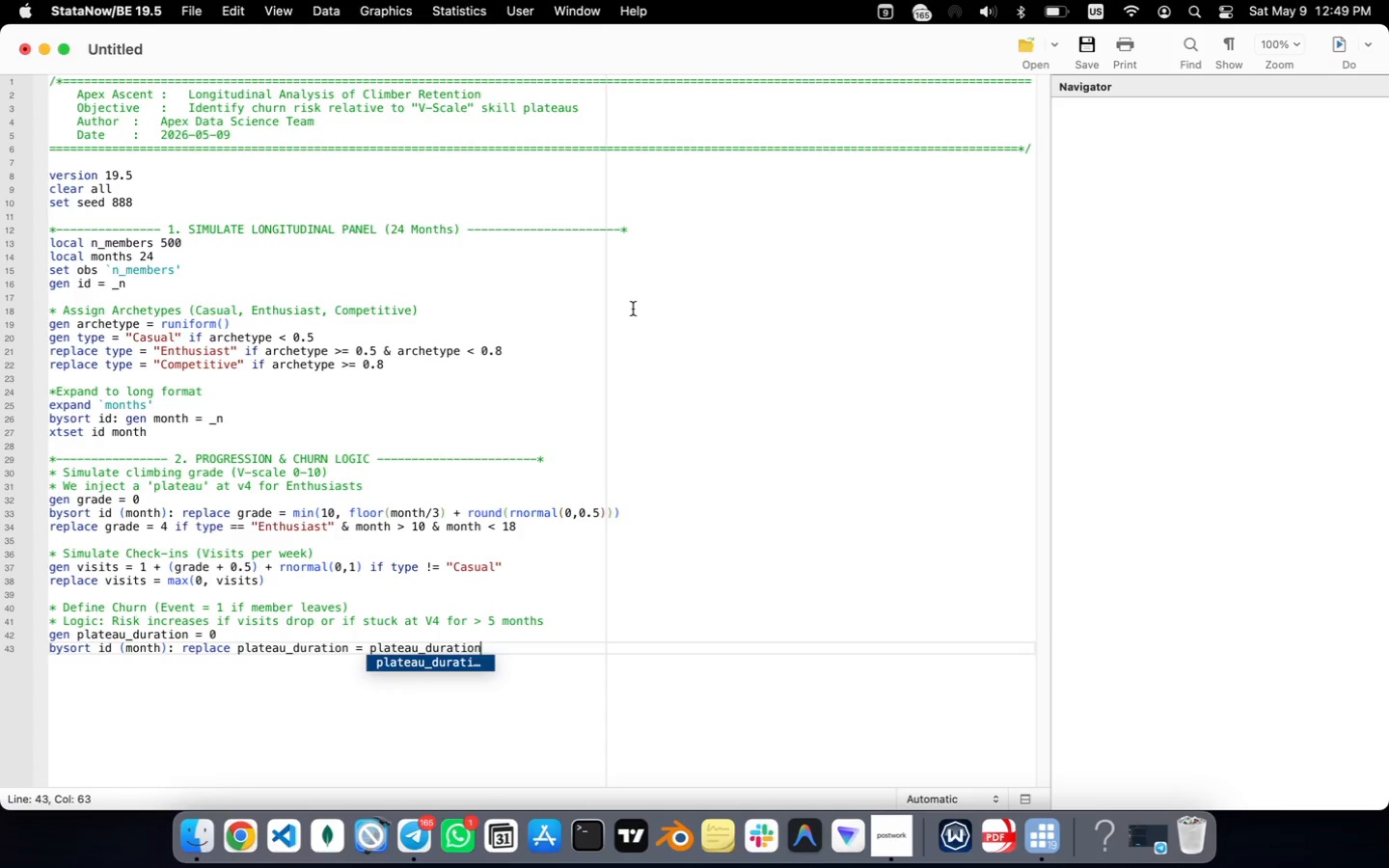 
key(BracketLeft)
 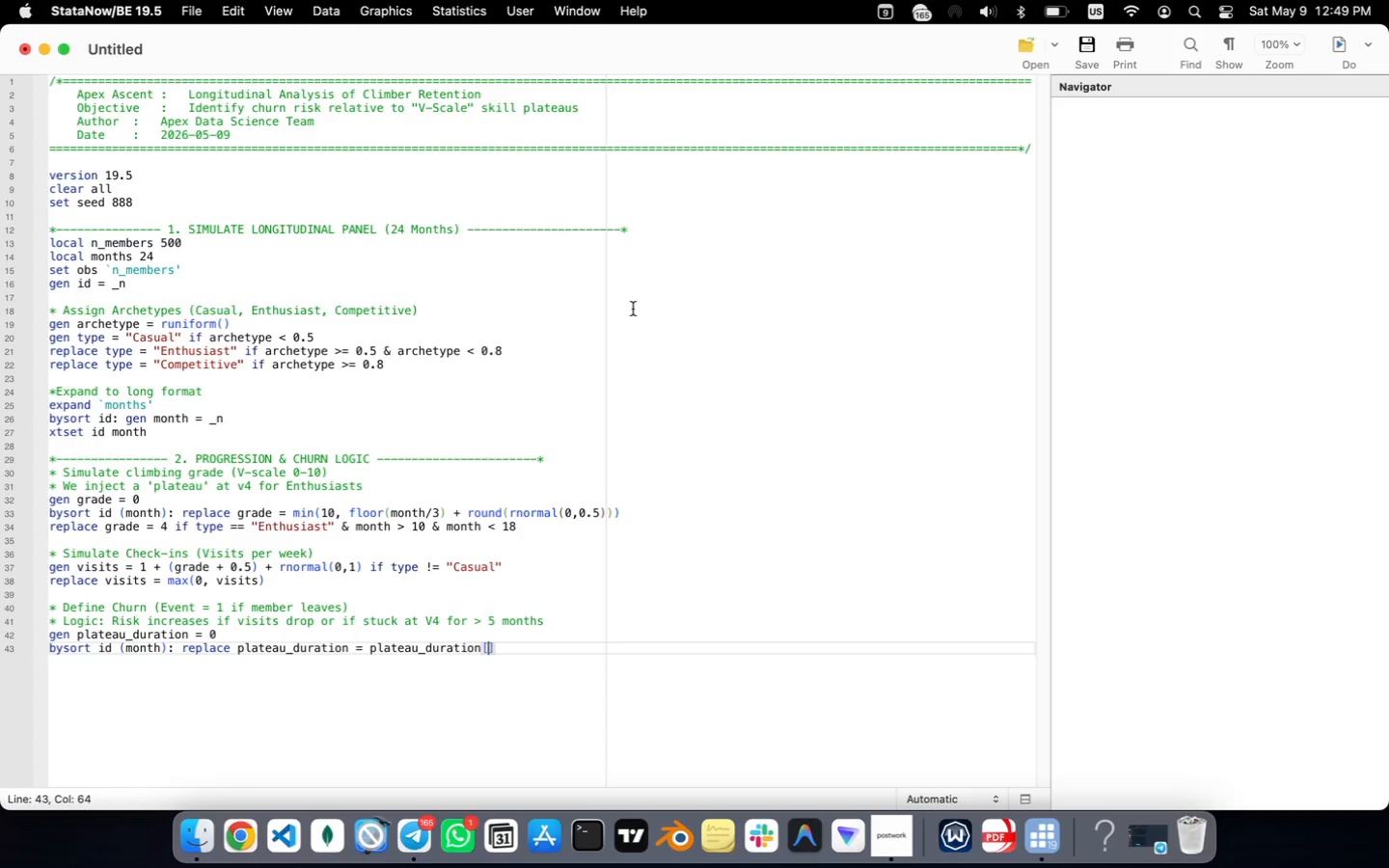 
key(Shift+Minus)
 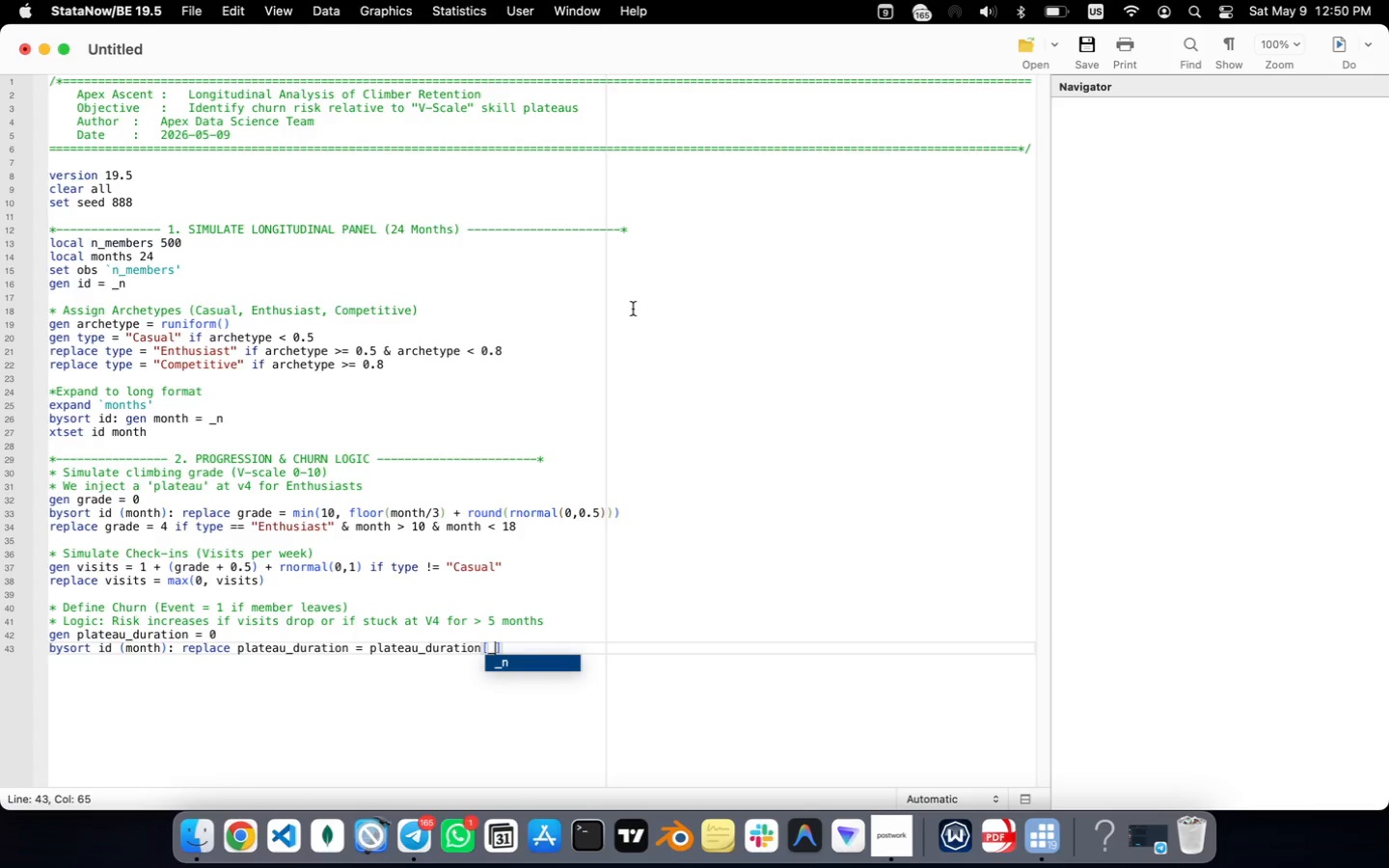 
key(N)
 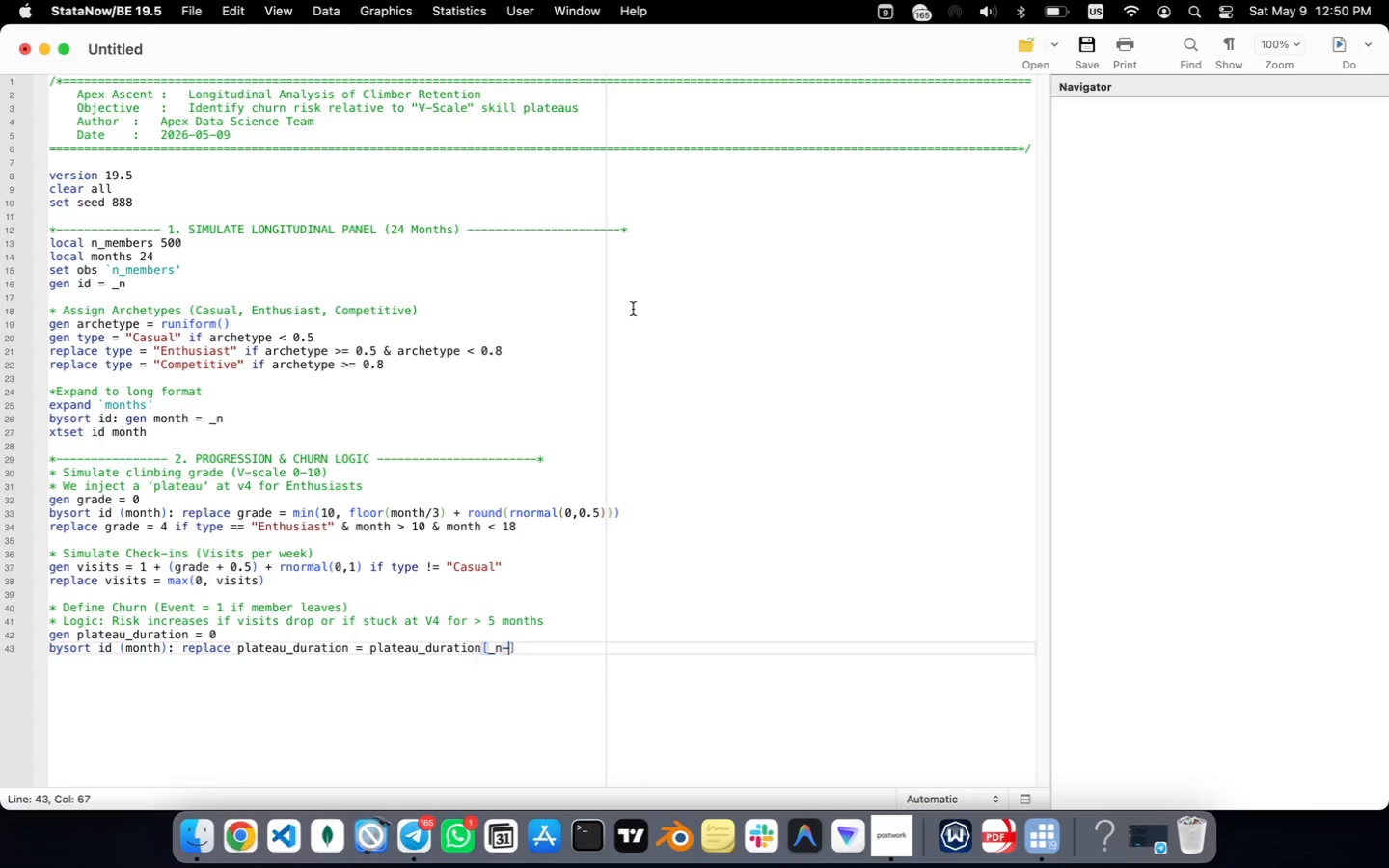 
key(Minus)
 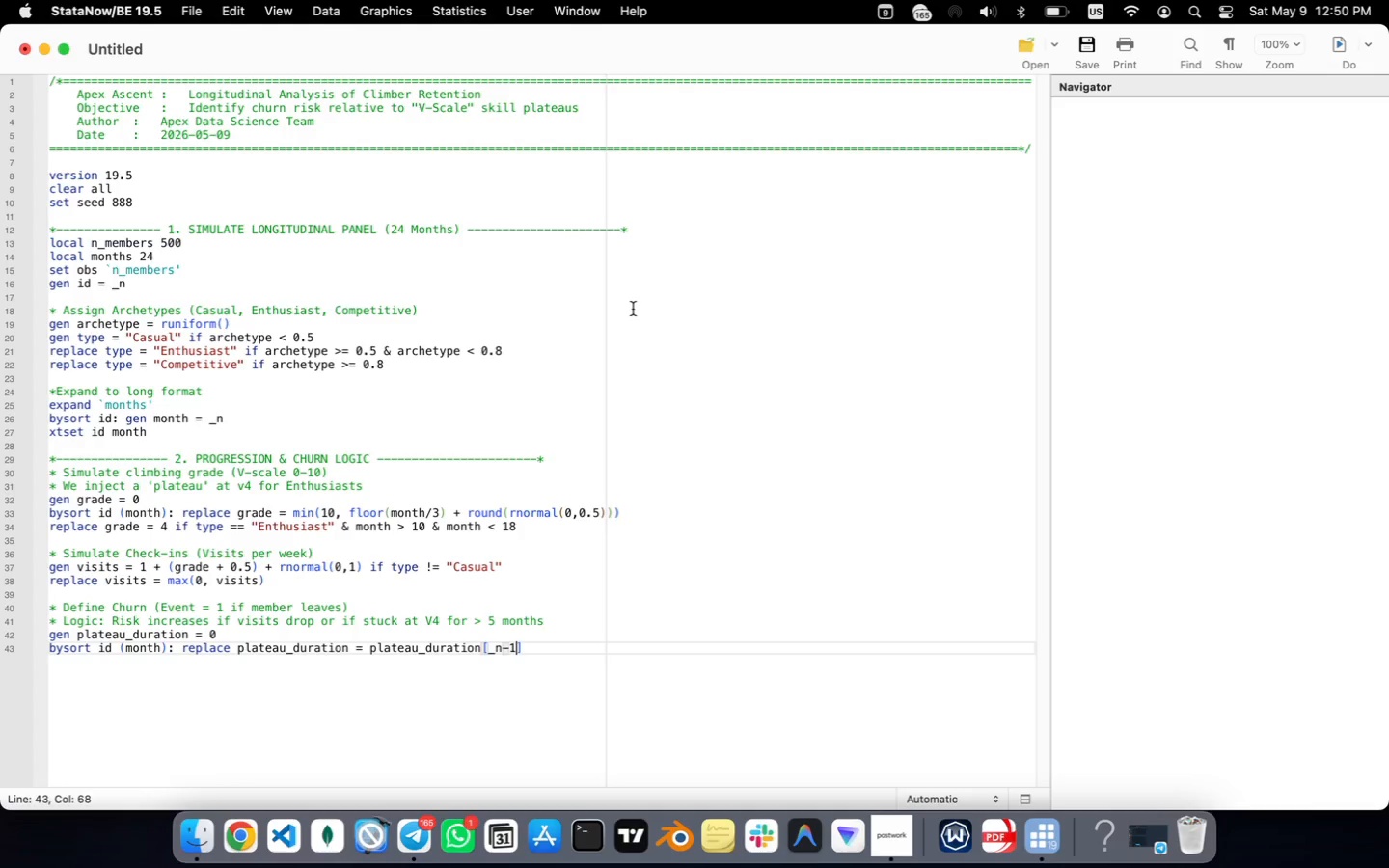 
key(1)
 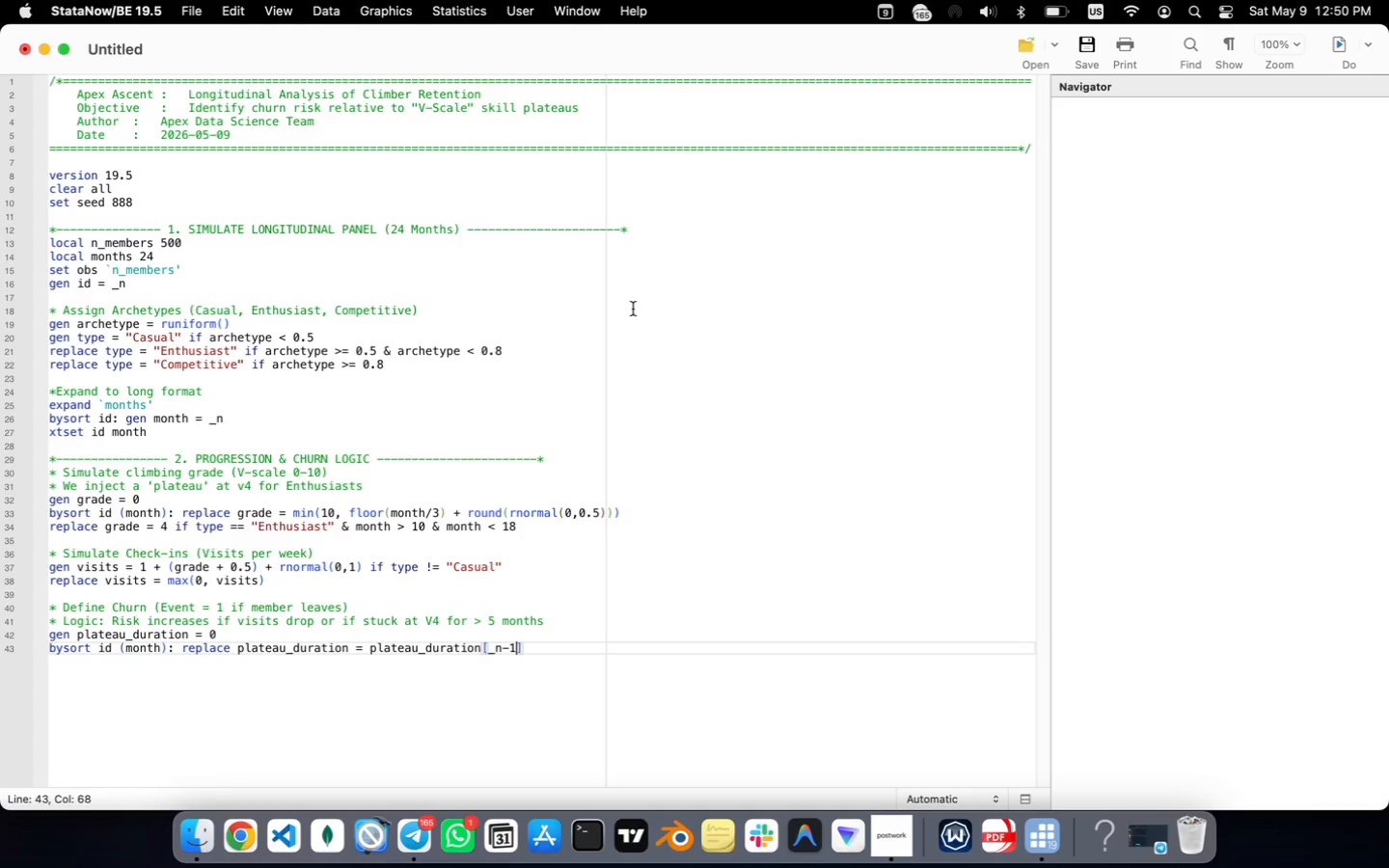 
key(ArrowRight)
 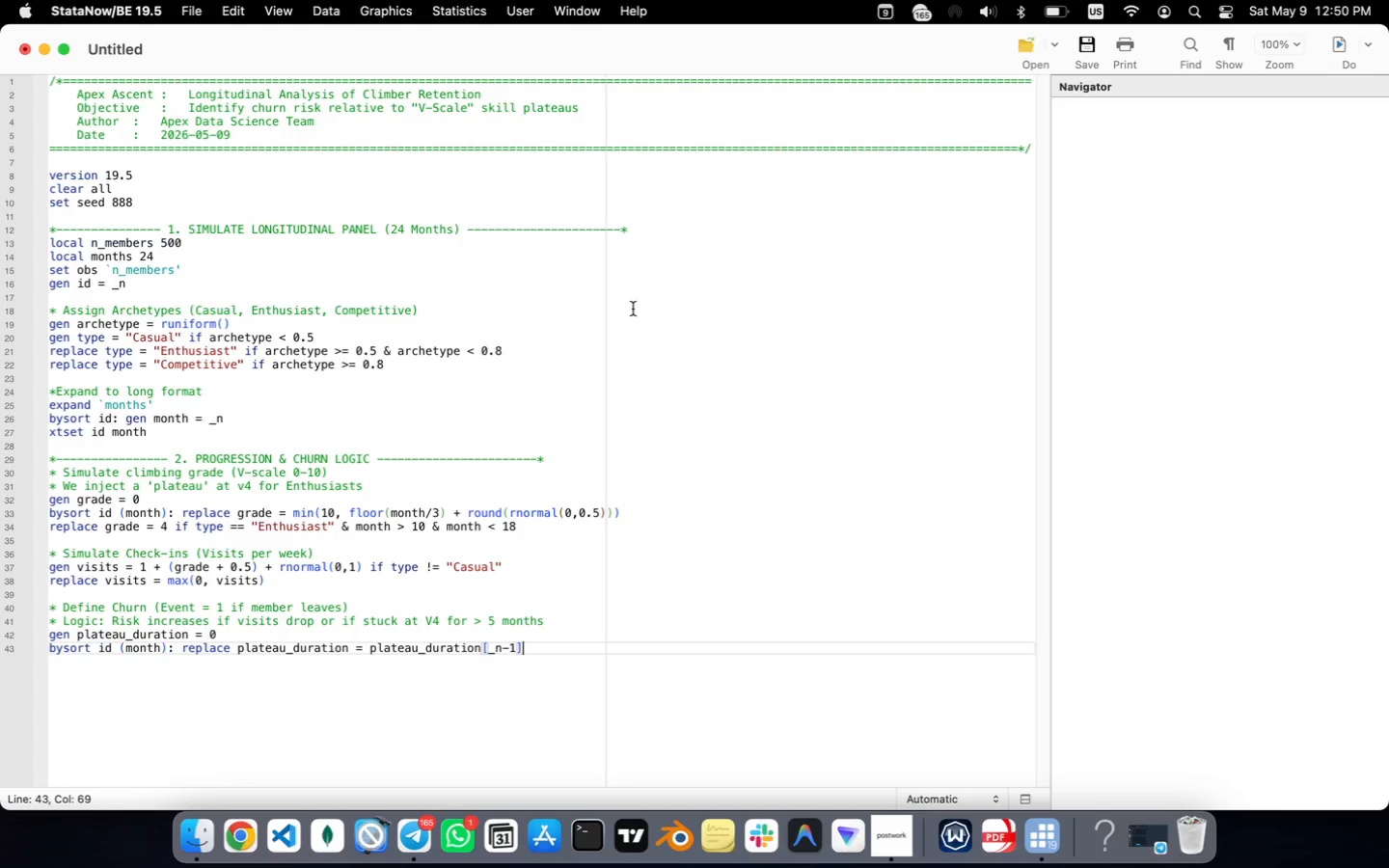 
type( + 1 if )
 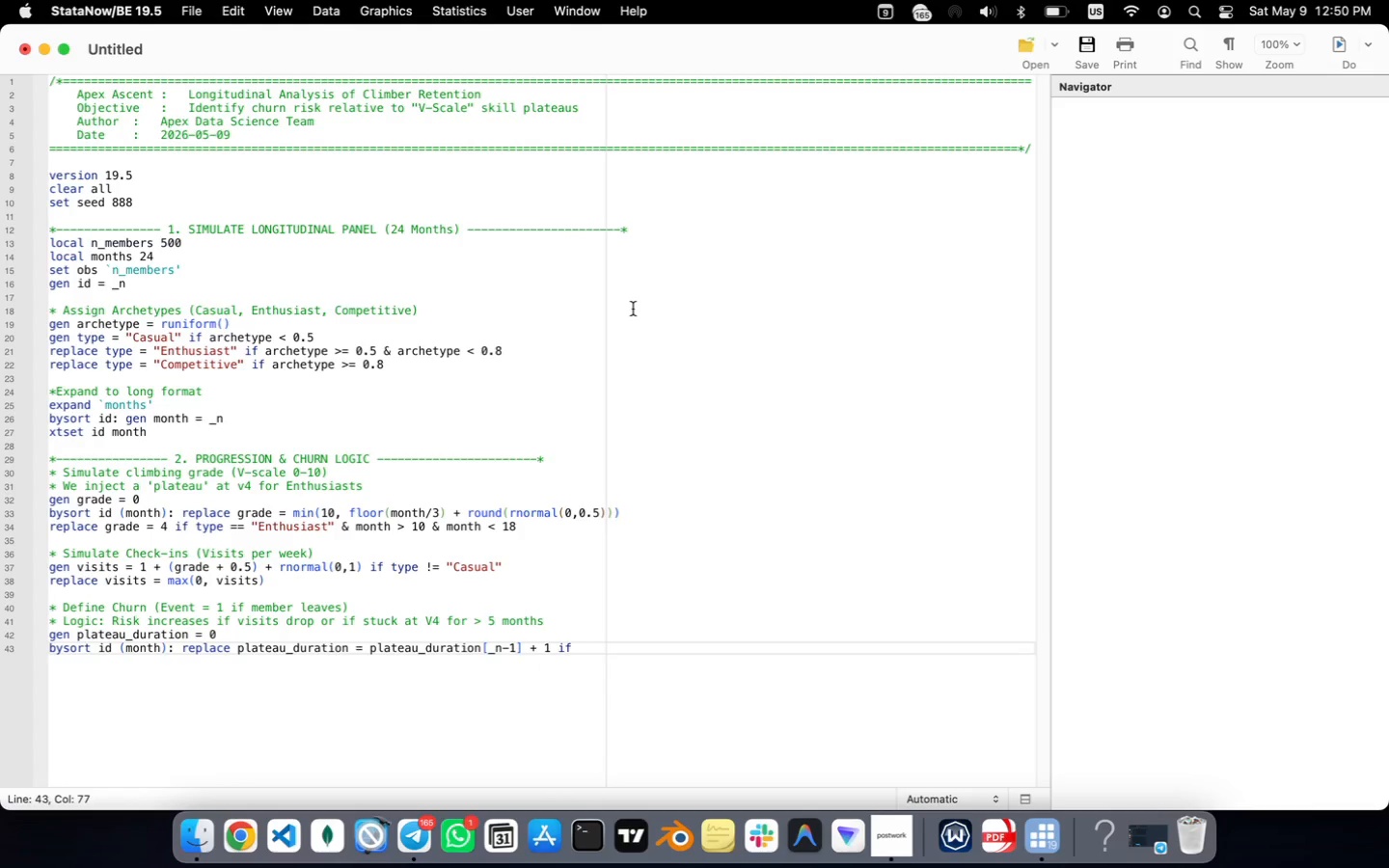 
wait(25.81)
 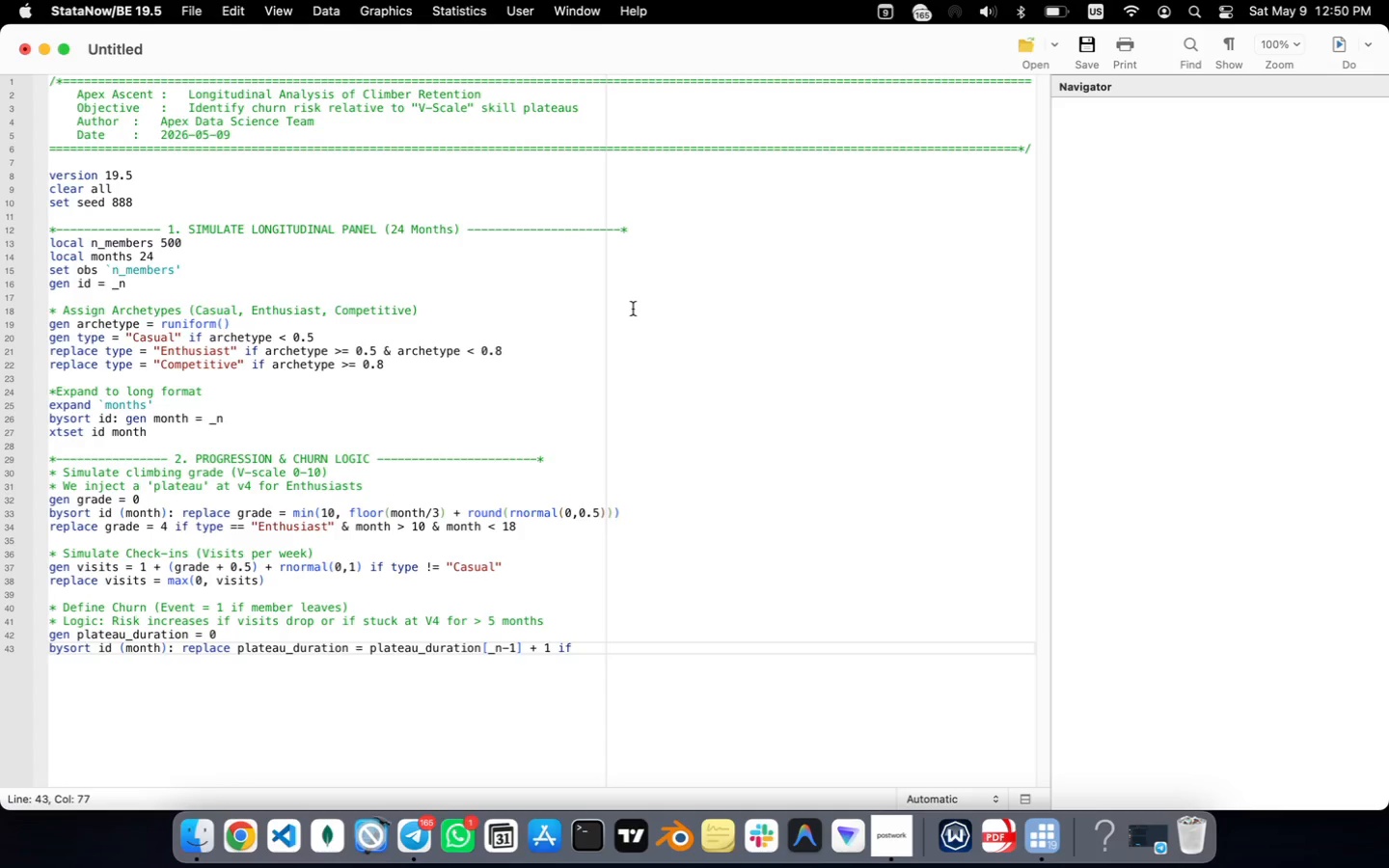 
type(grade)
 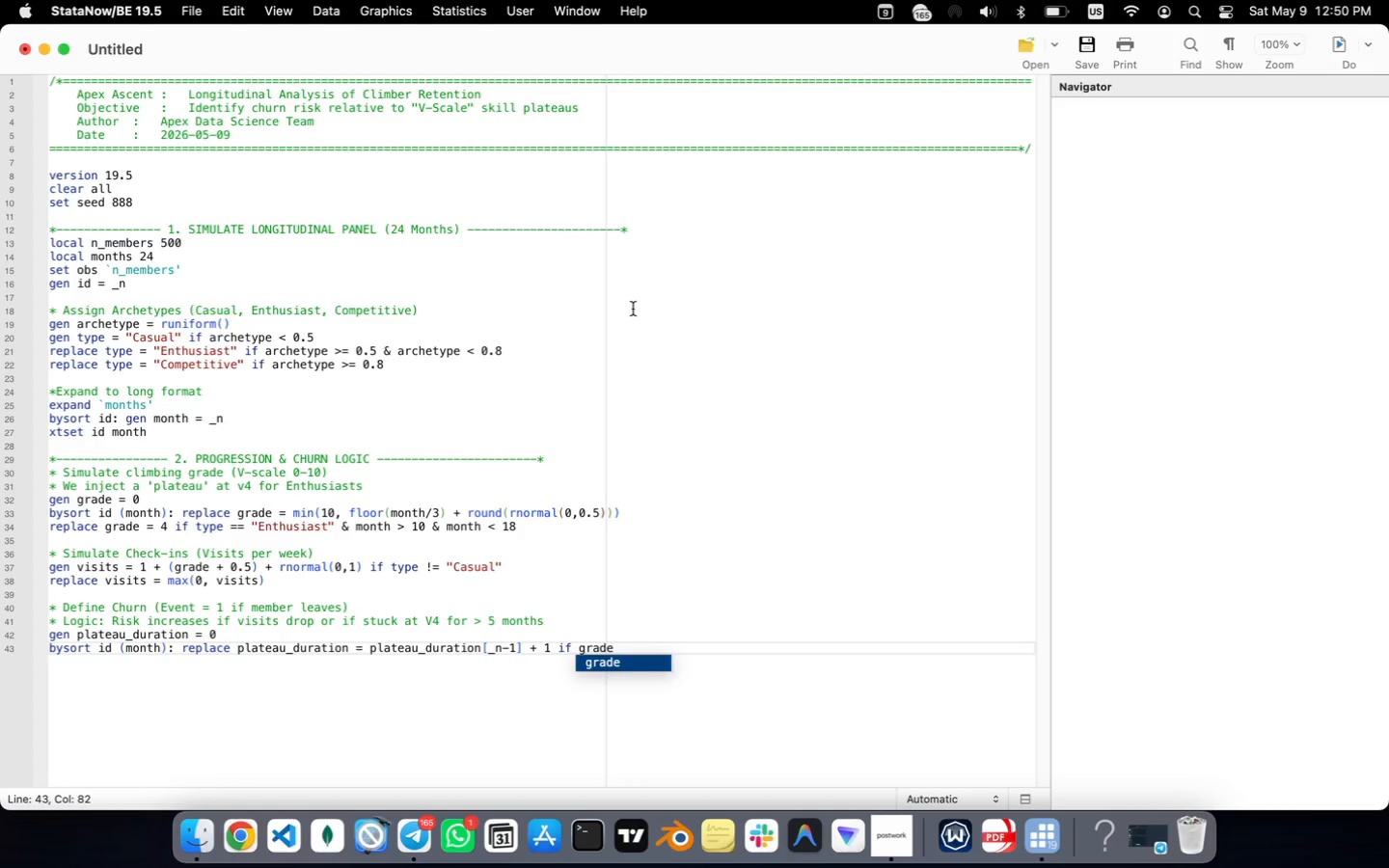 
key(Space)
 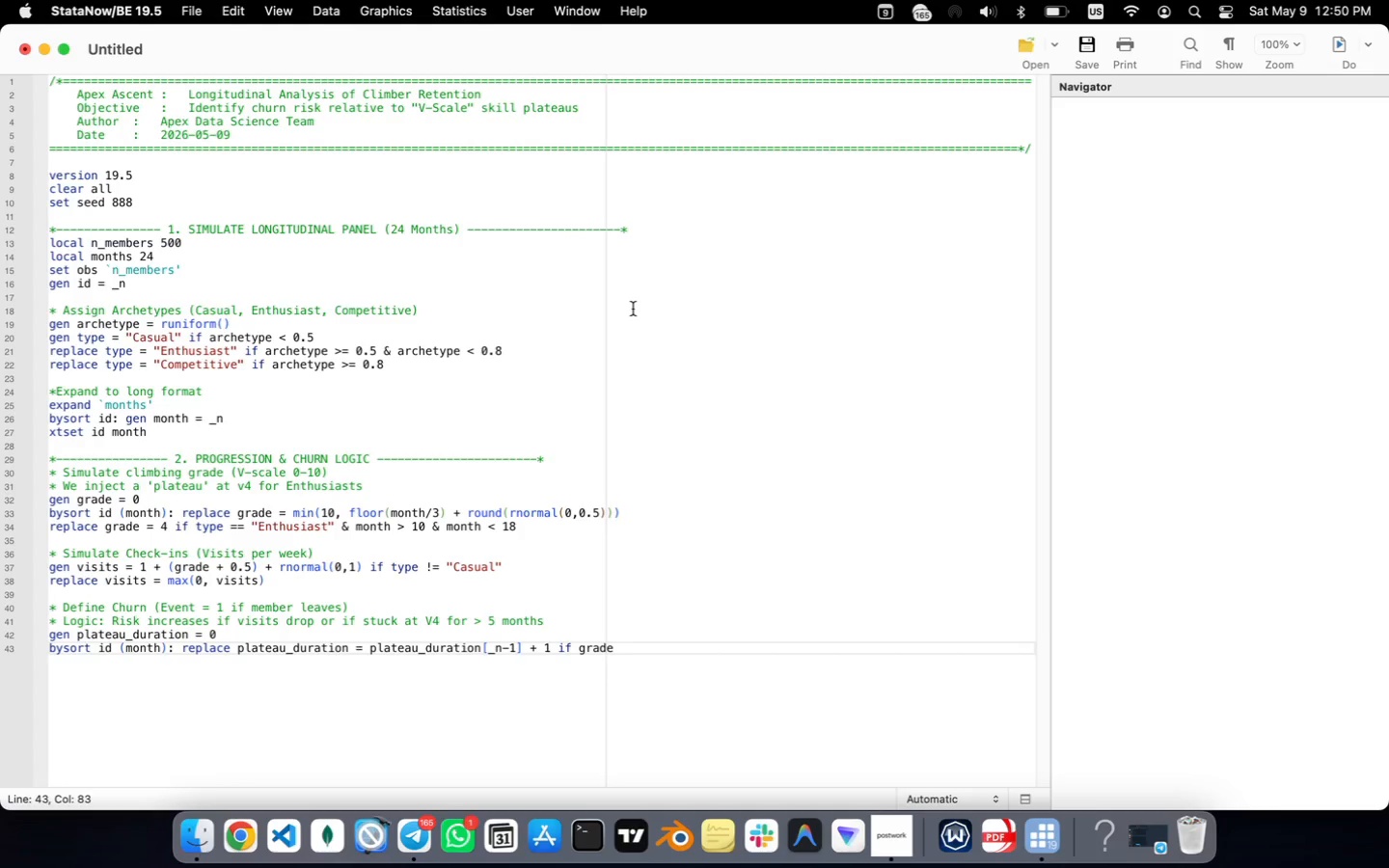 
key(Equal)
 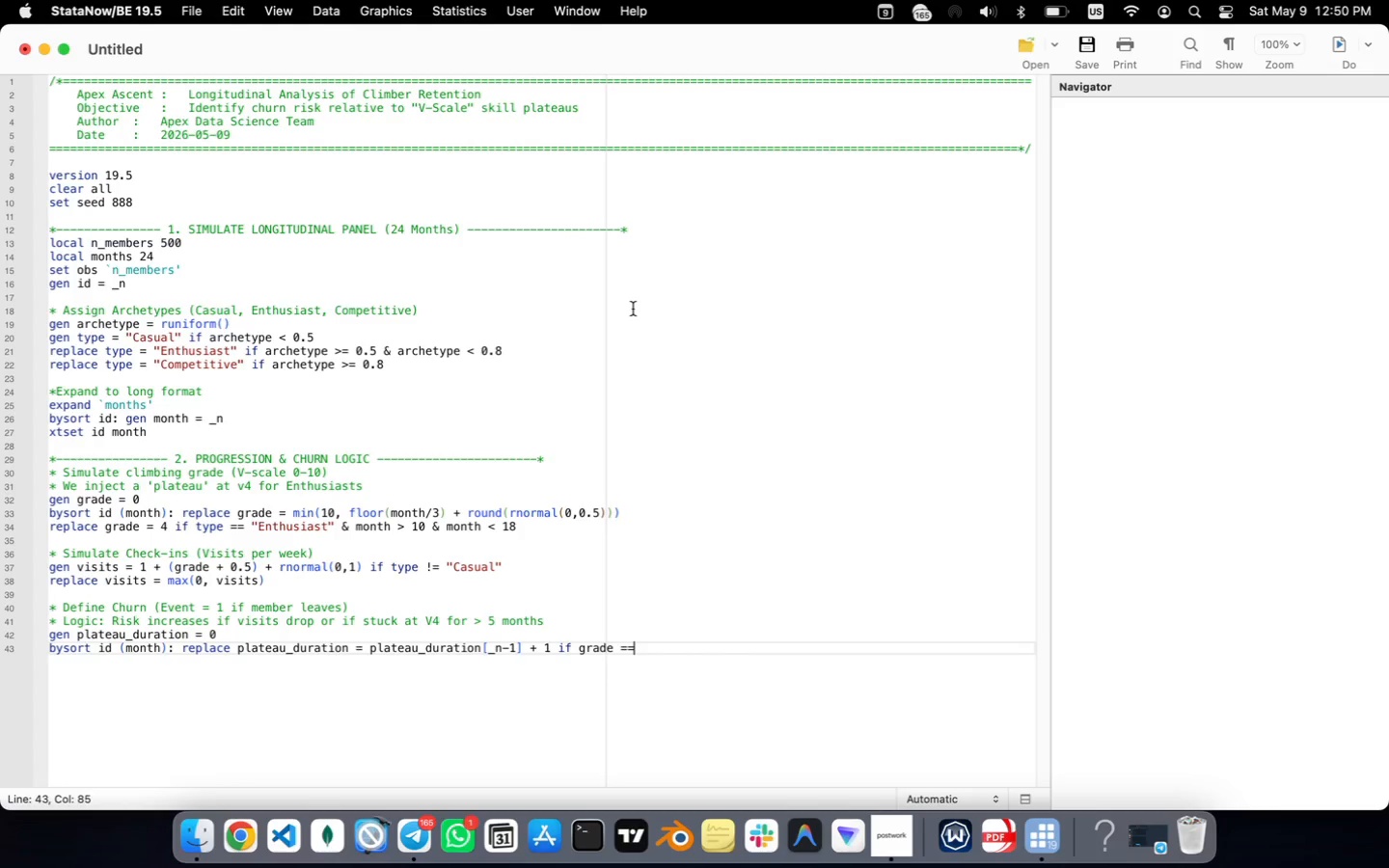 
key(Equal)
 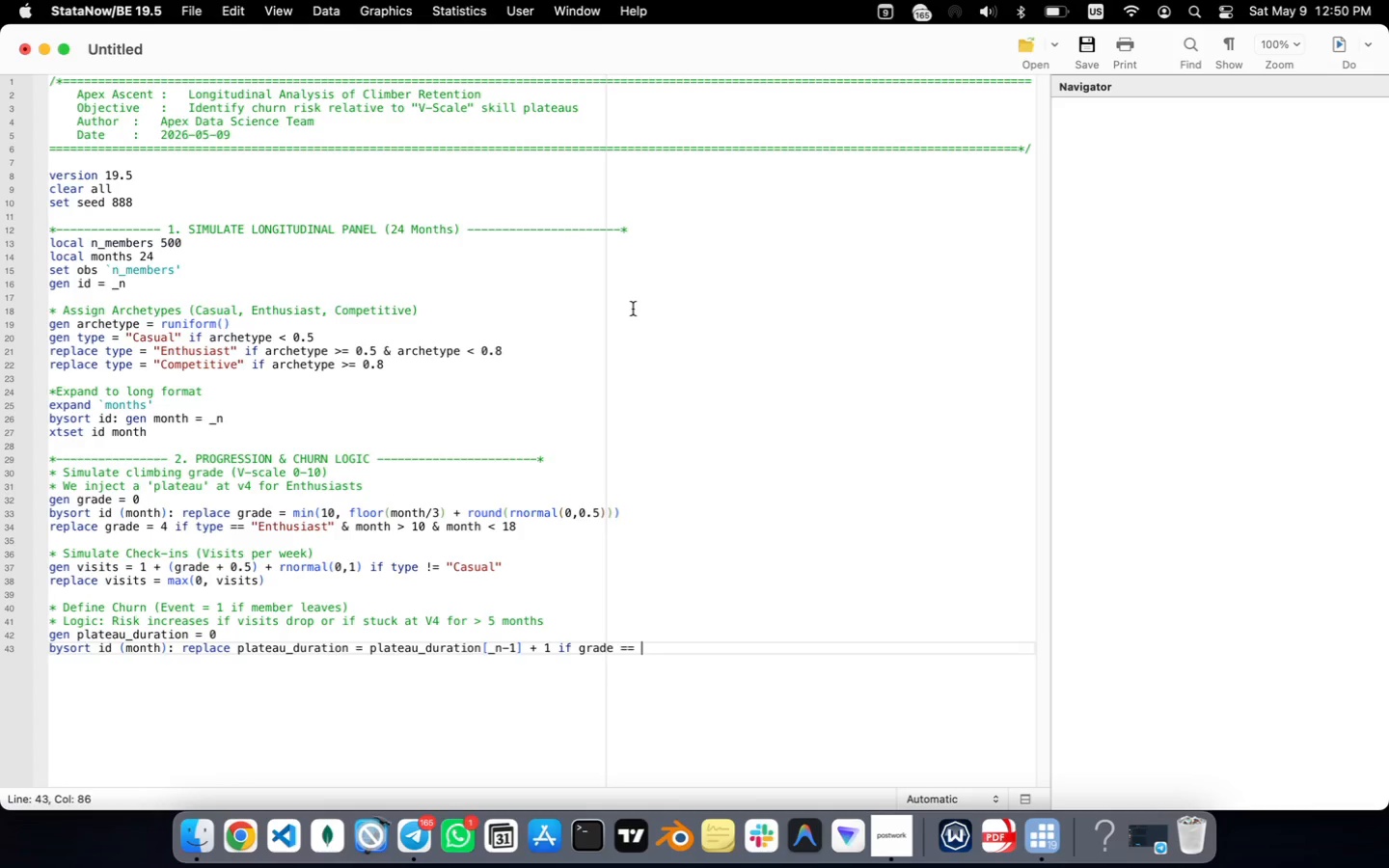 
key(Space)
 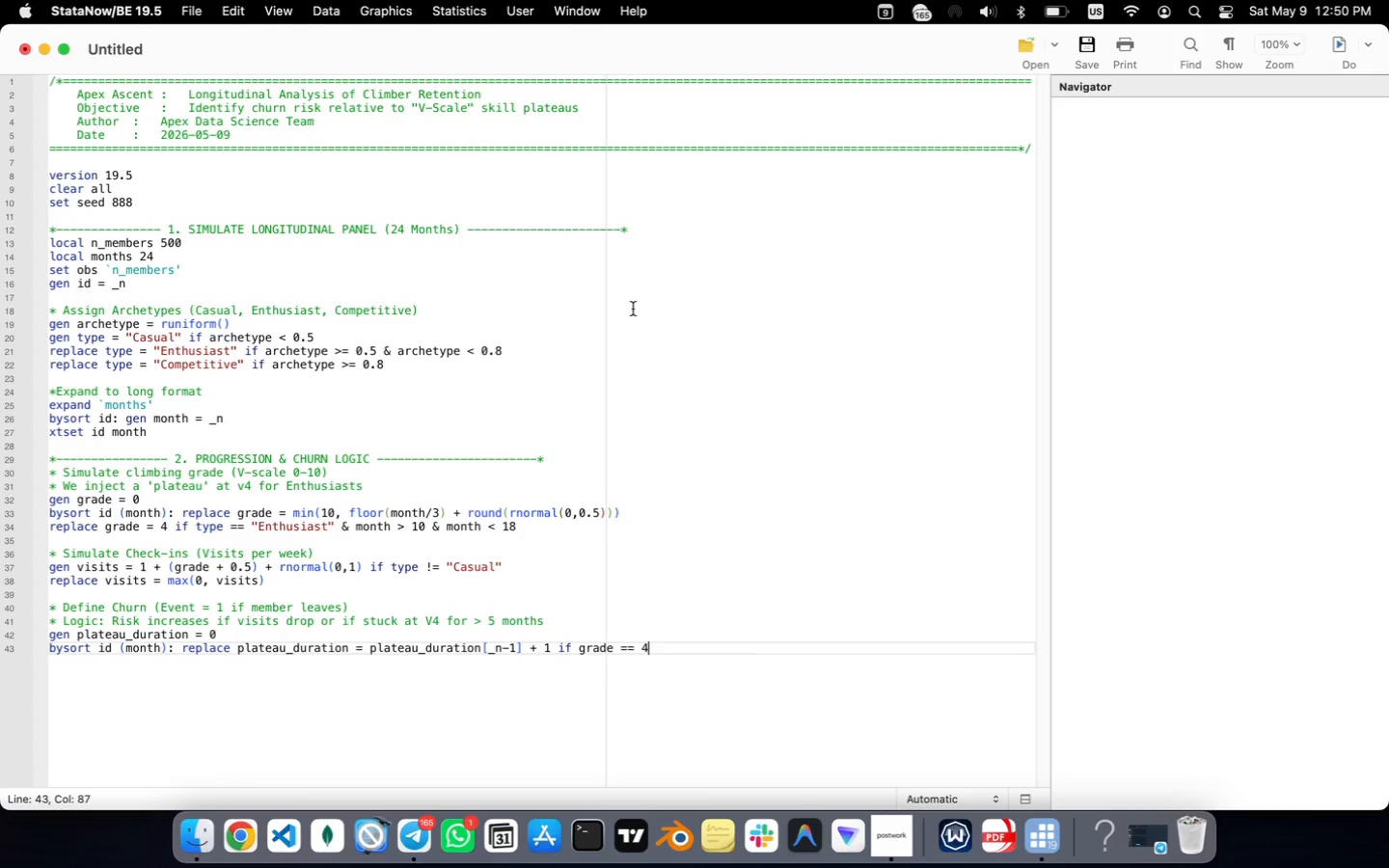 
key(4)
 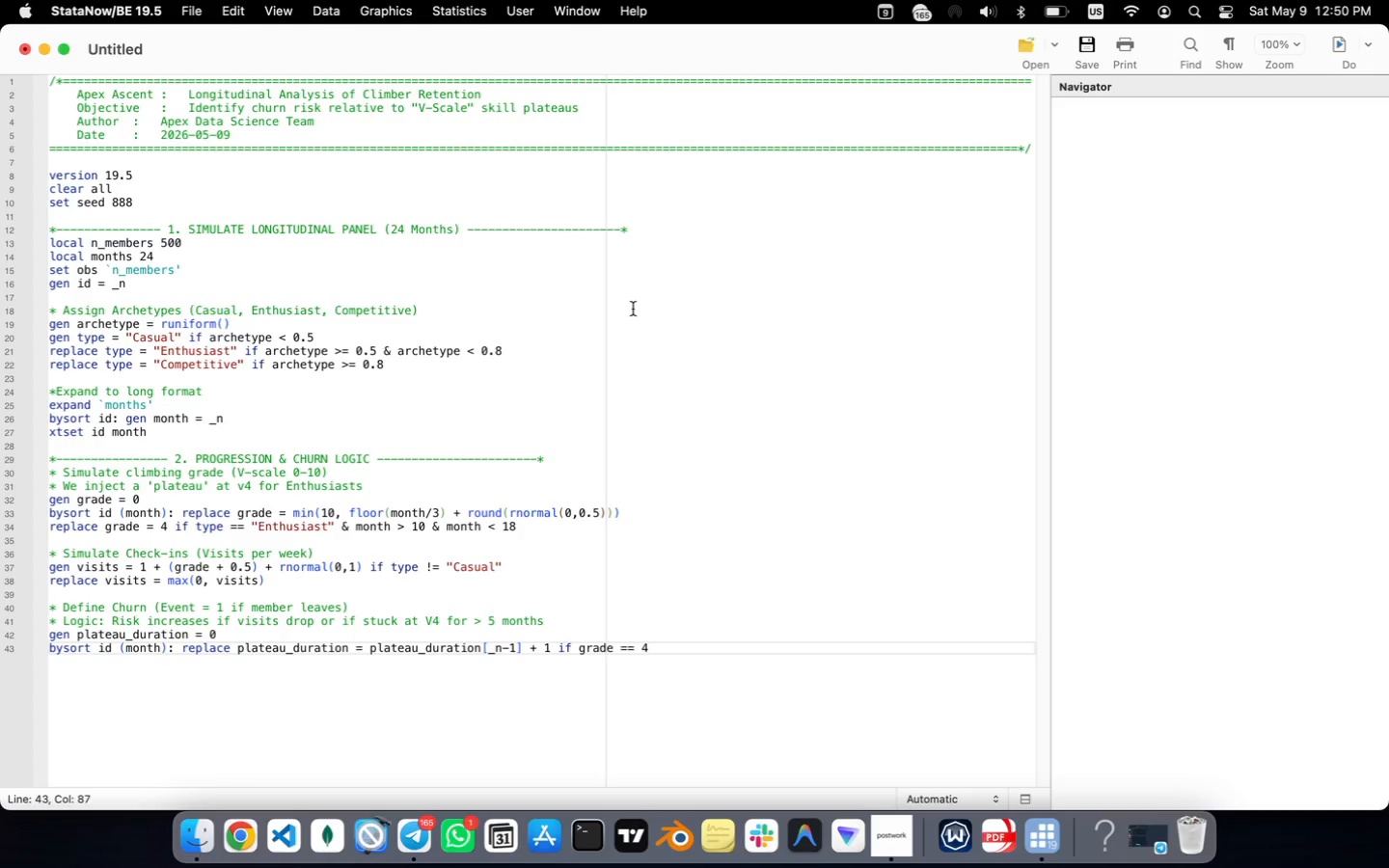 
key(Enter)
 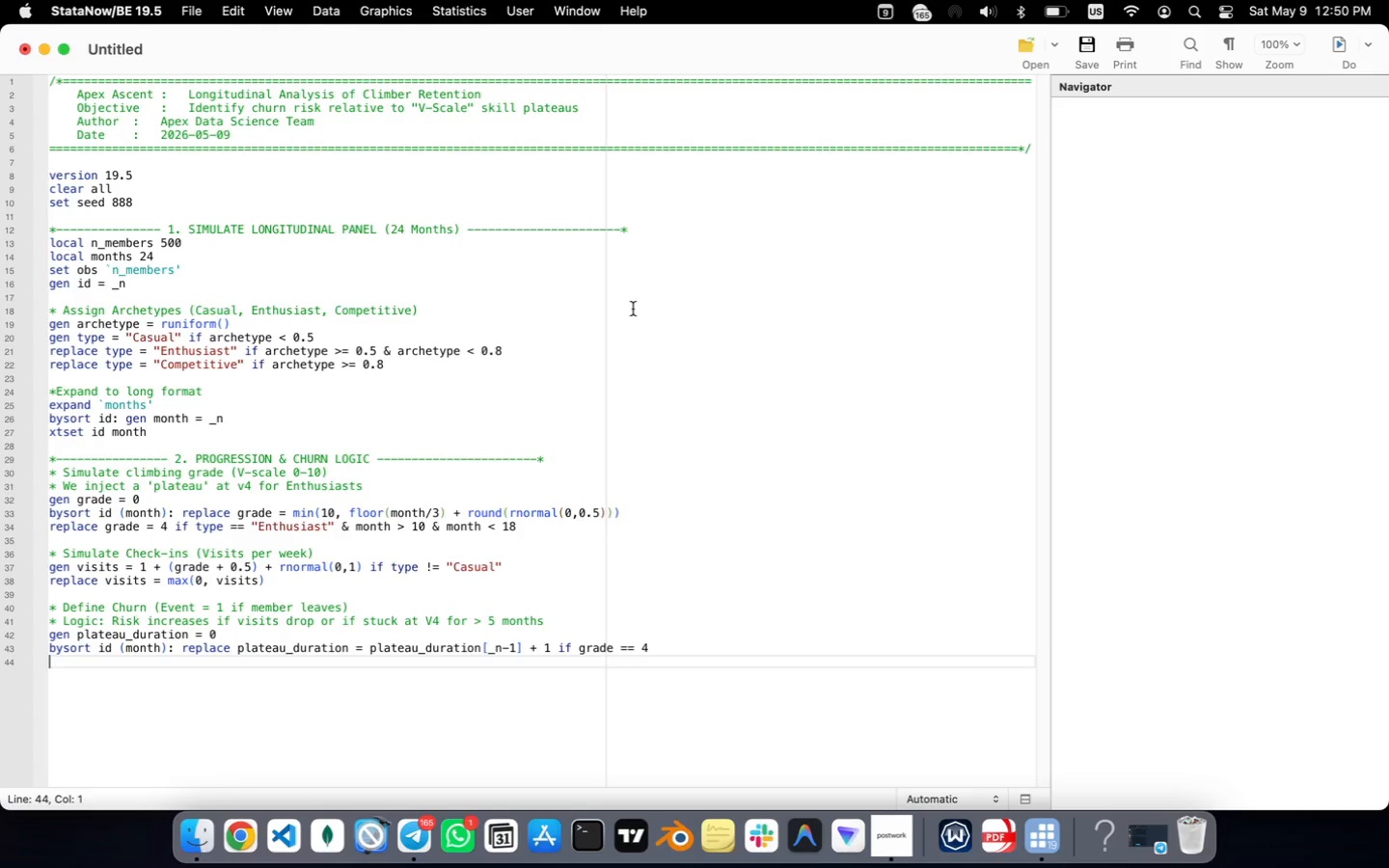 
wait(14.28)
 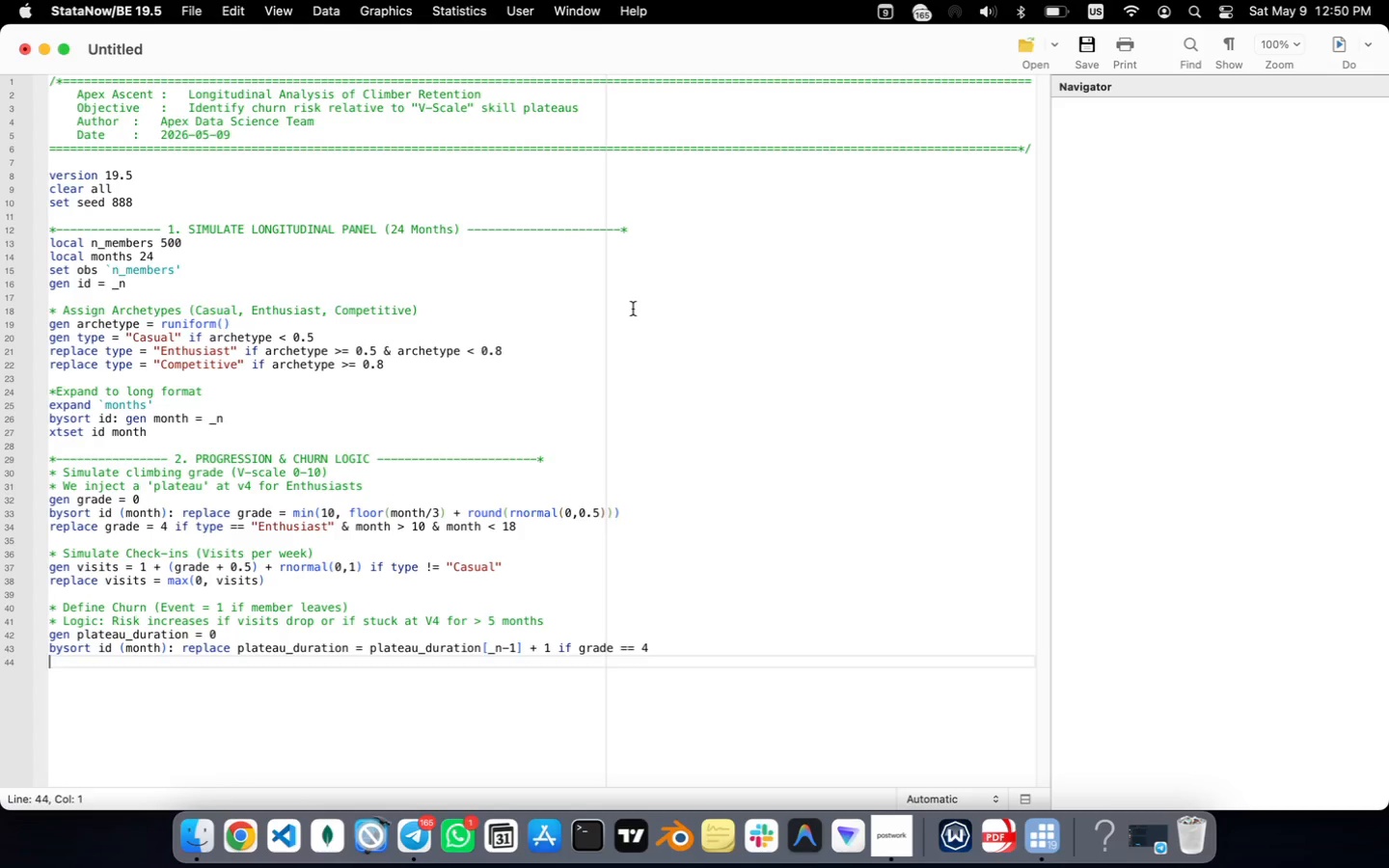 
key(Enter)
 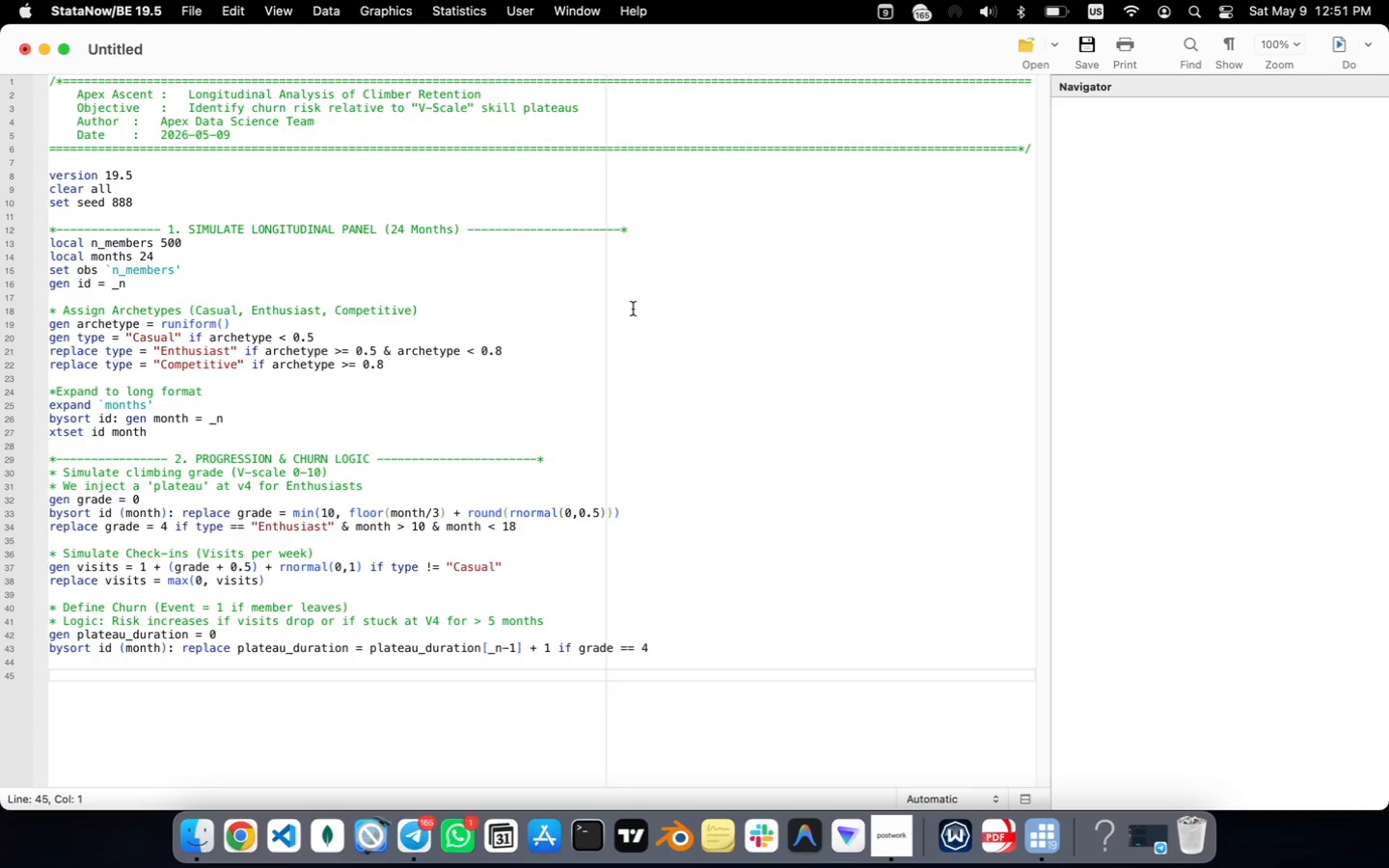 
key(Backspace)
type(gen )
 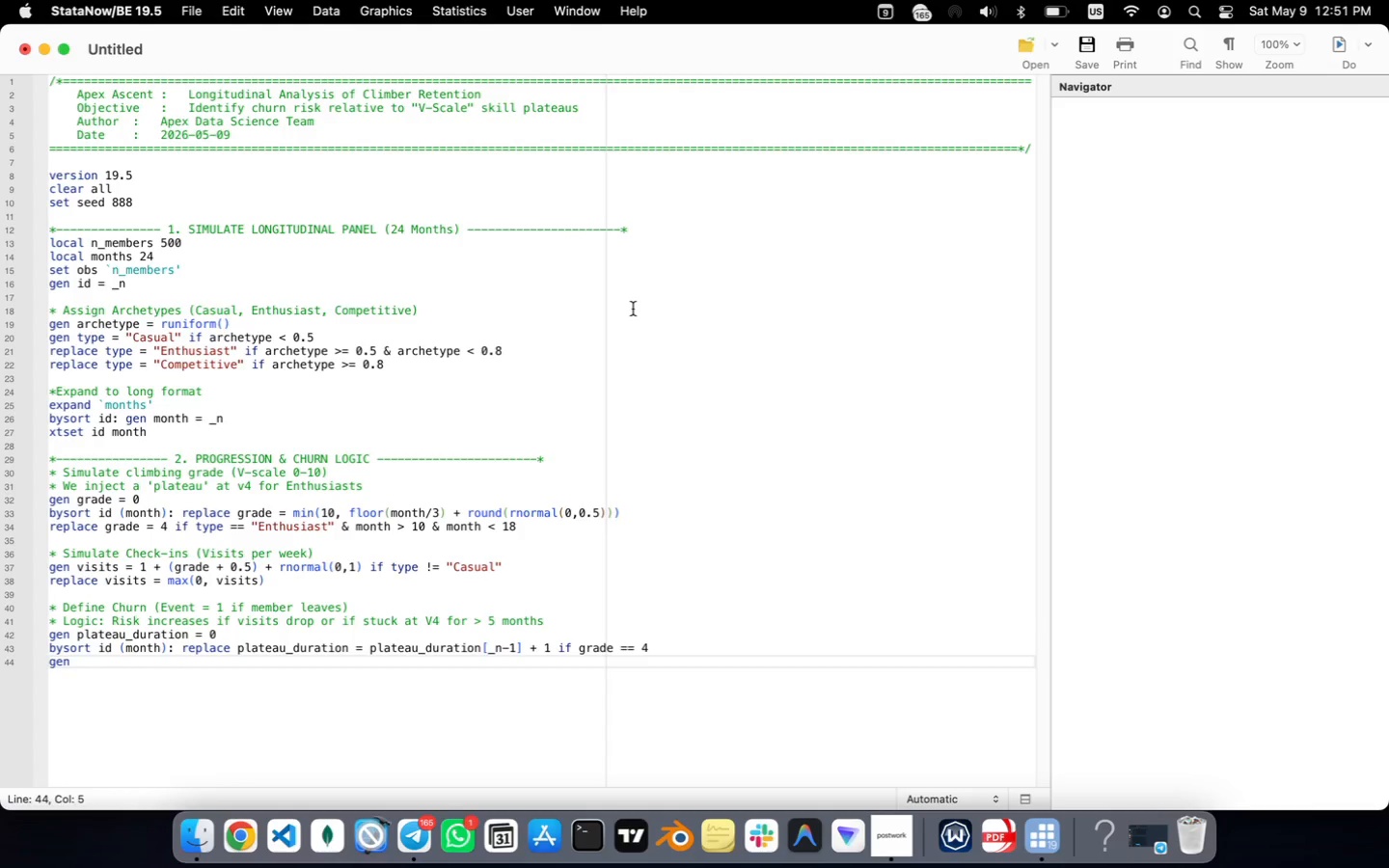 
type(churn_pro)
 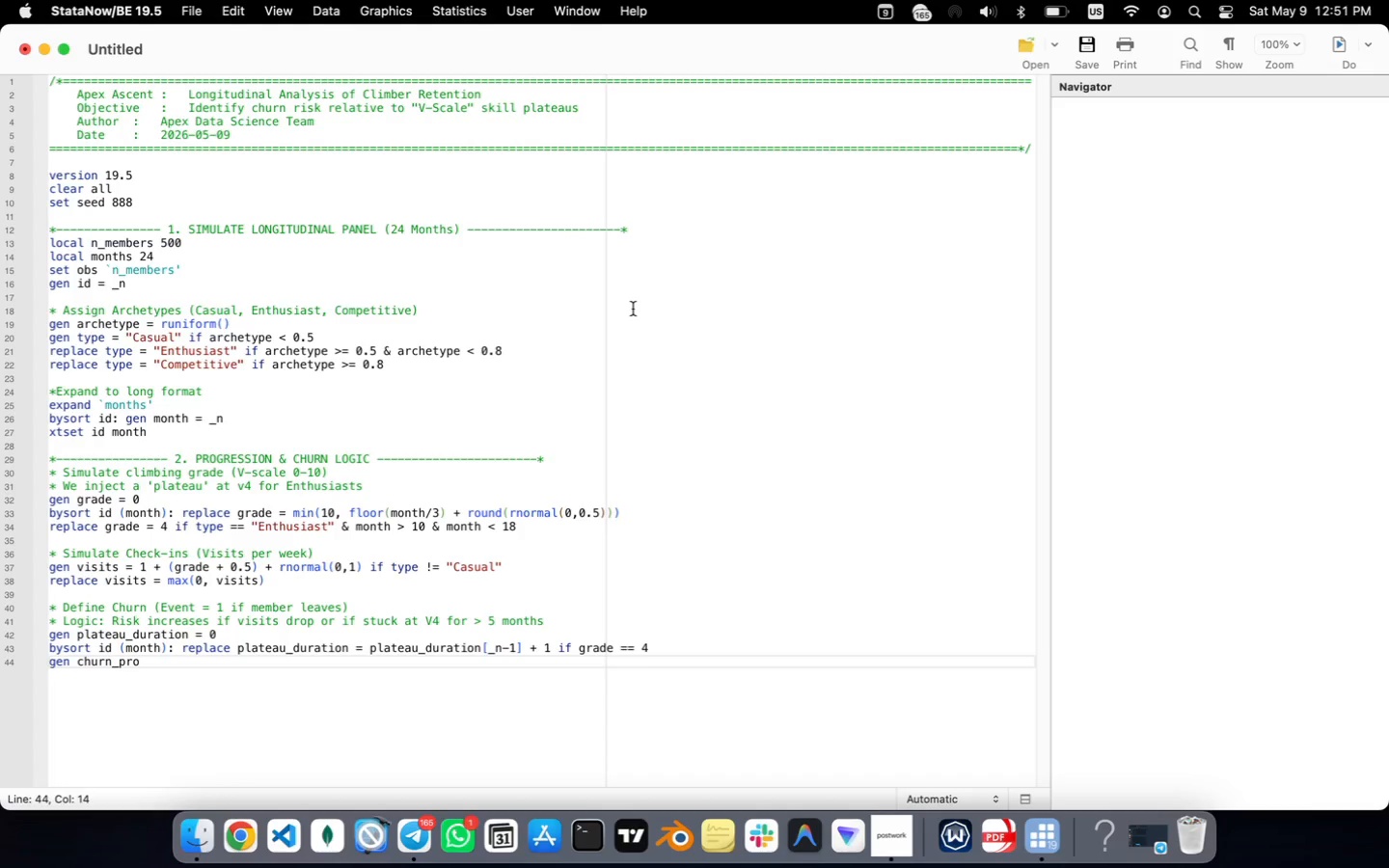 
type(b = 0.02 + 0.)
 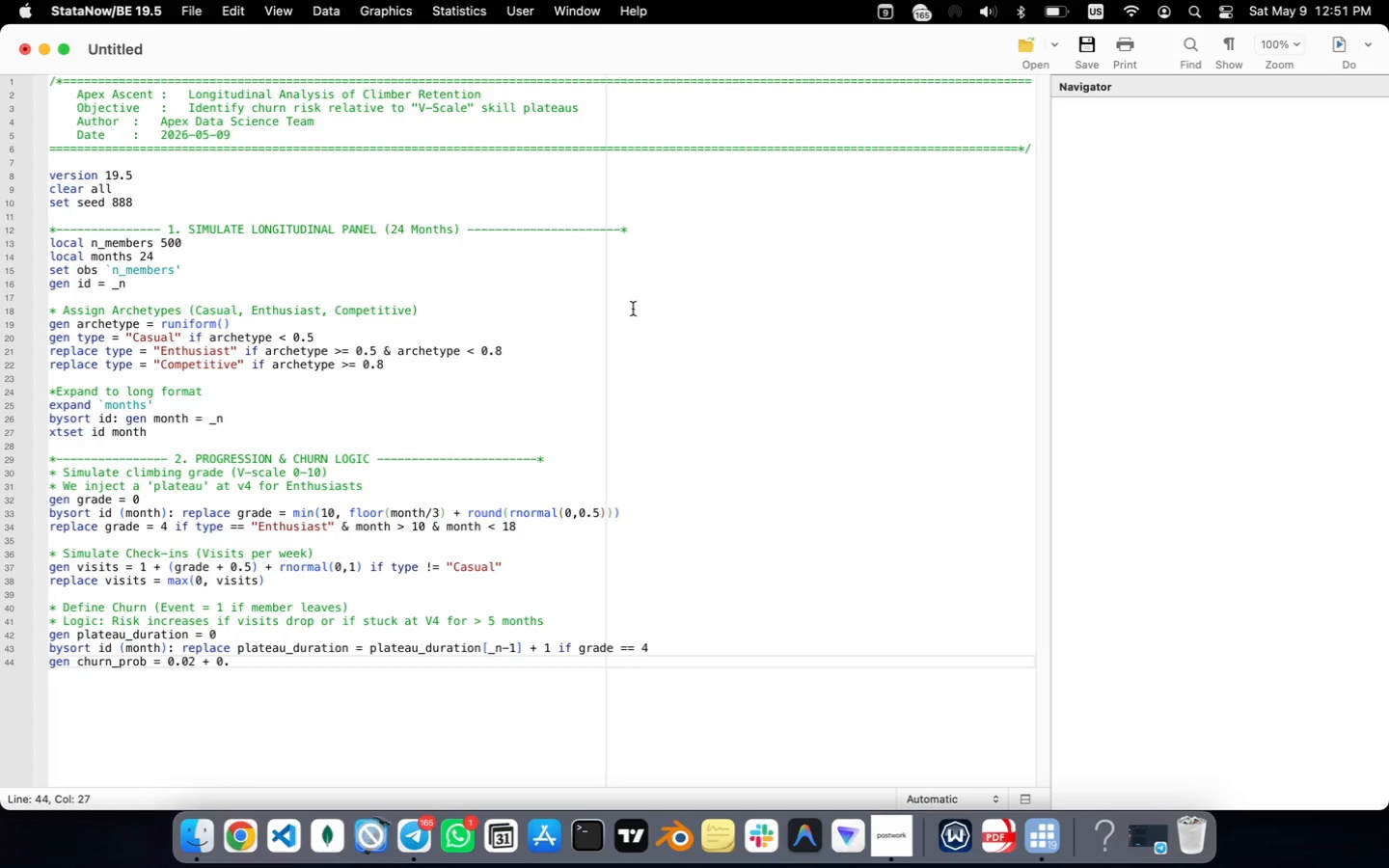 
wait(5.92)
 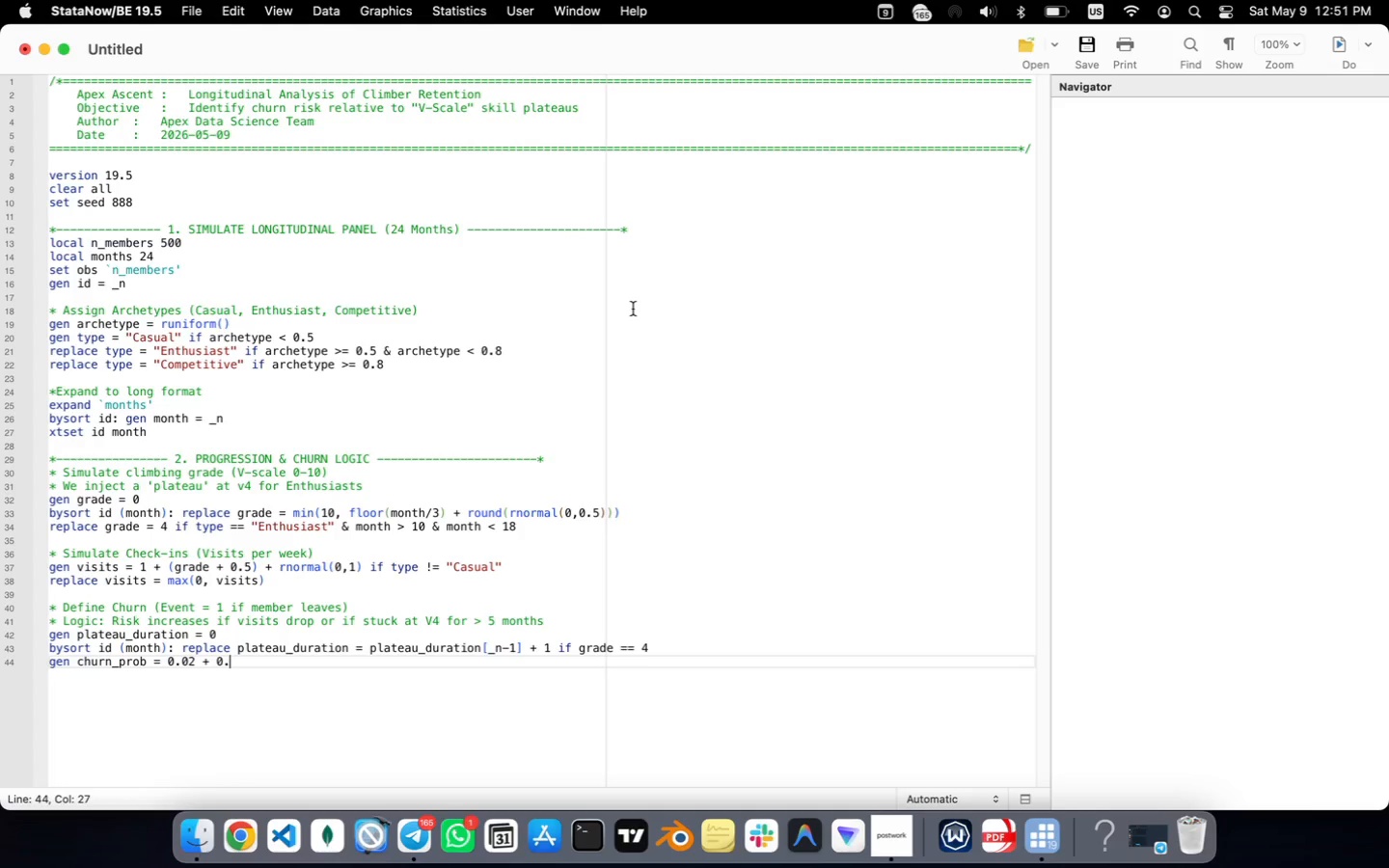 
key(Backspace)
key(Backspace)
type((0.15 * (plateau_duration > )
 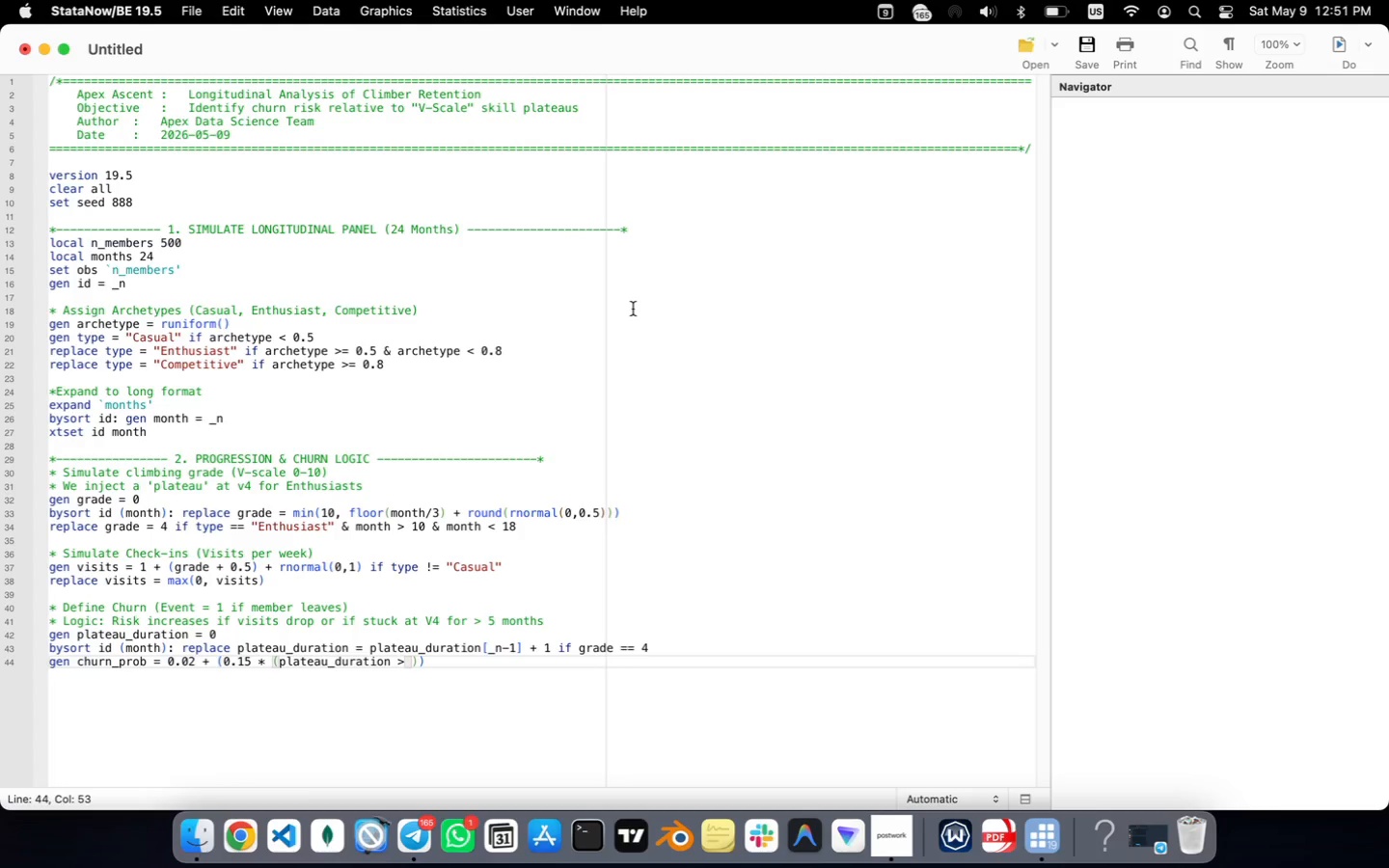 
wait(5.06)
 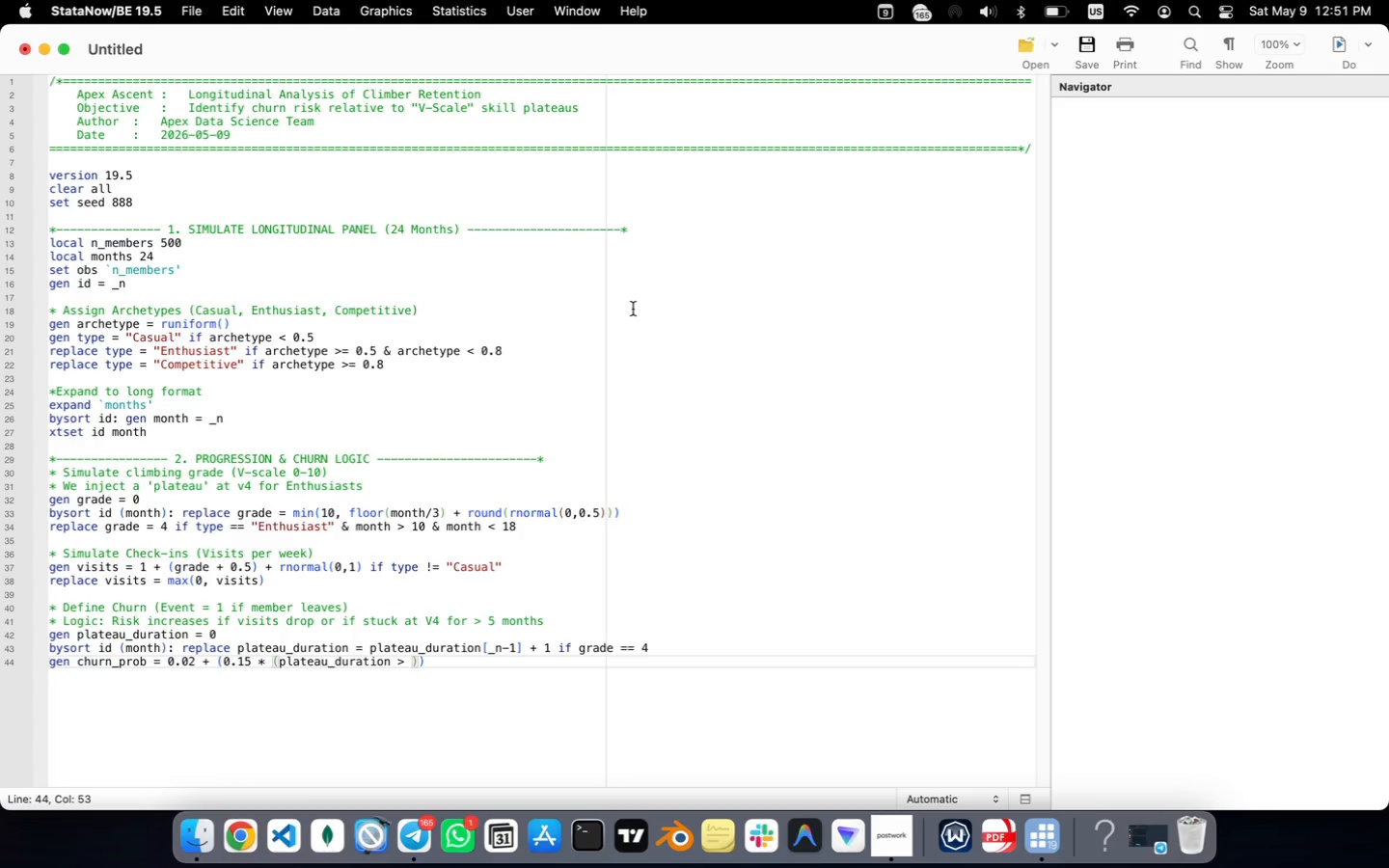 
key(5)
 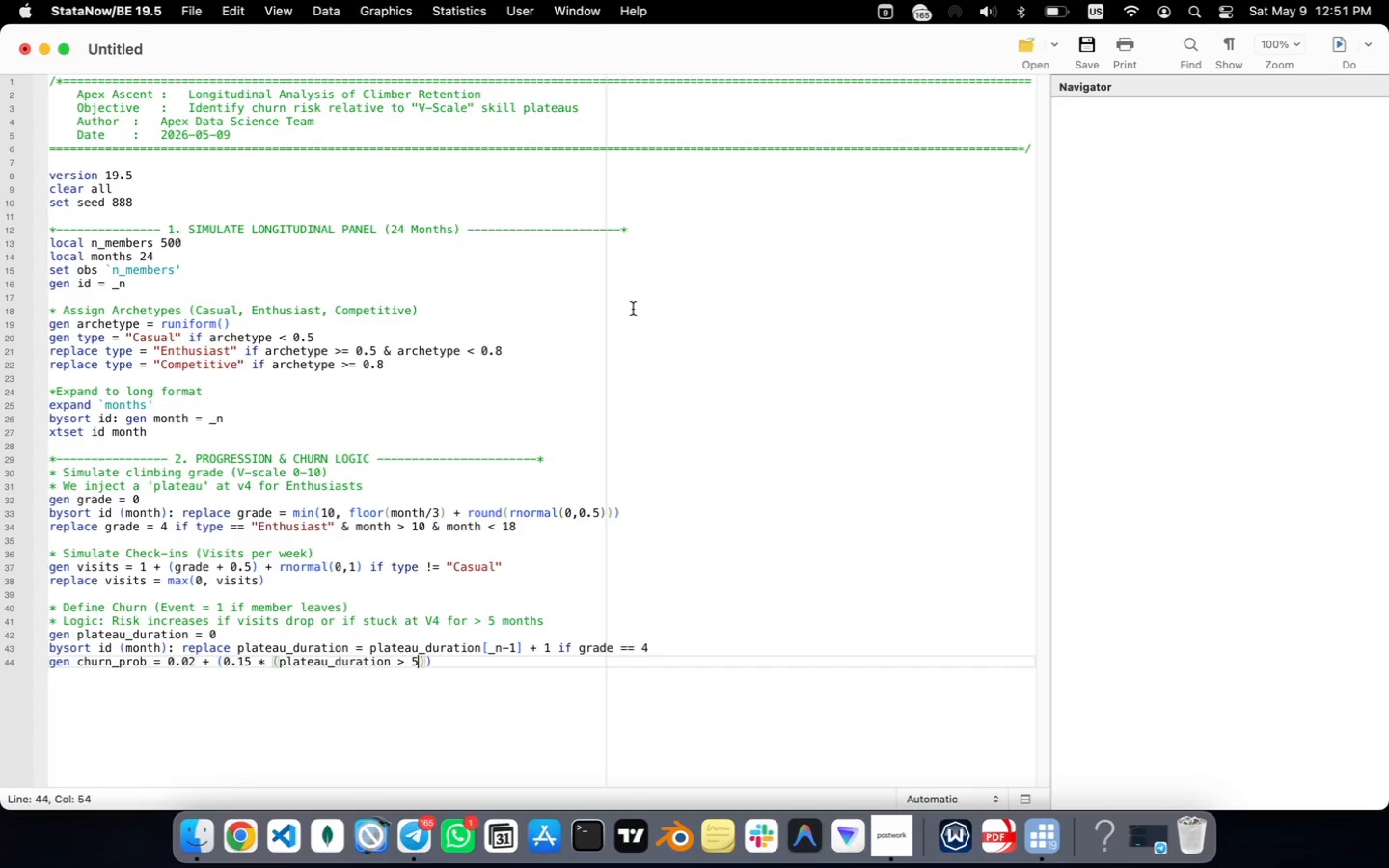 
key(ArrowRight)
 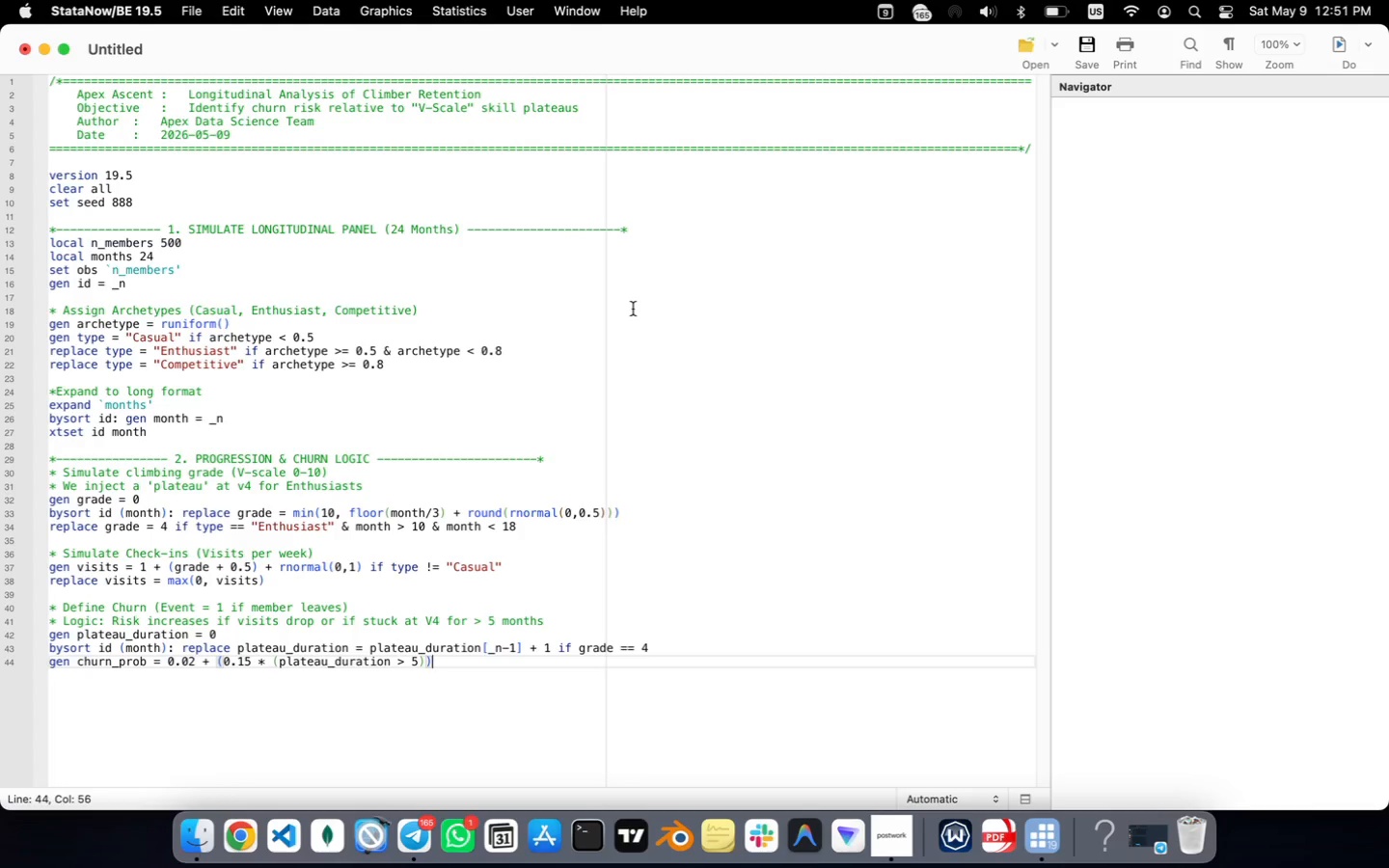 
key(ArrowRight)
 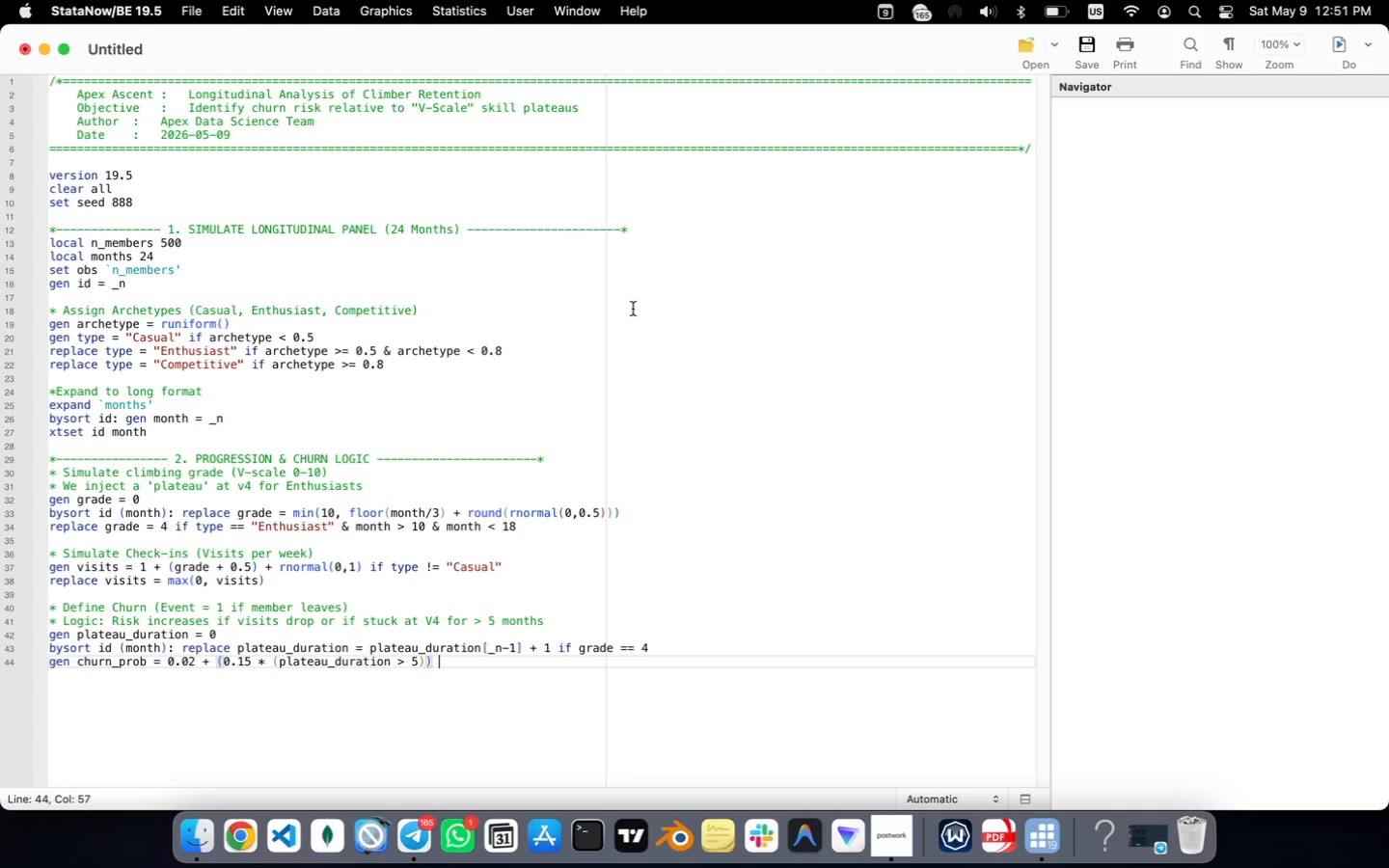 
type( - (0.01 )
 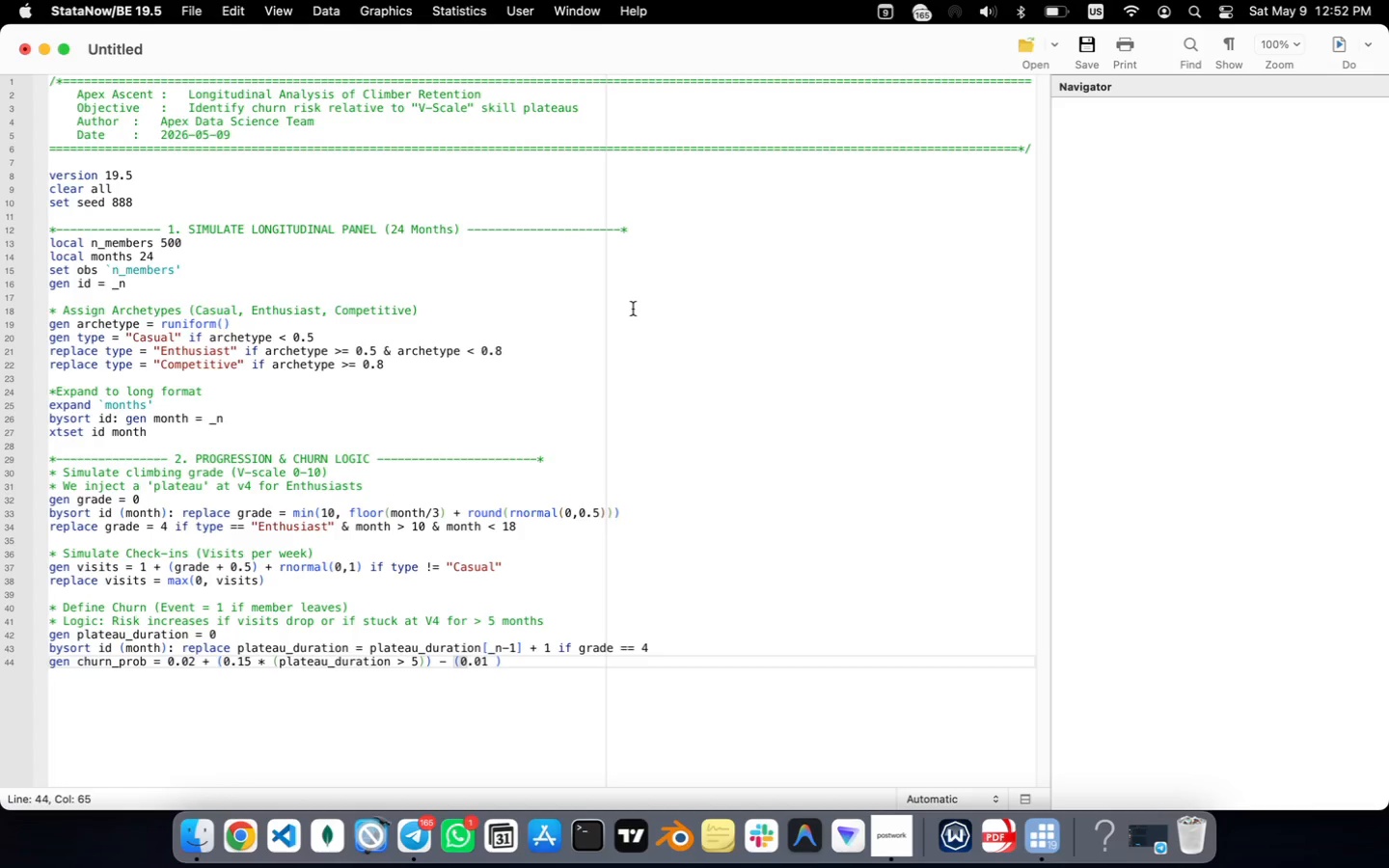 
wait(6.41)
 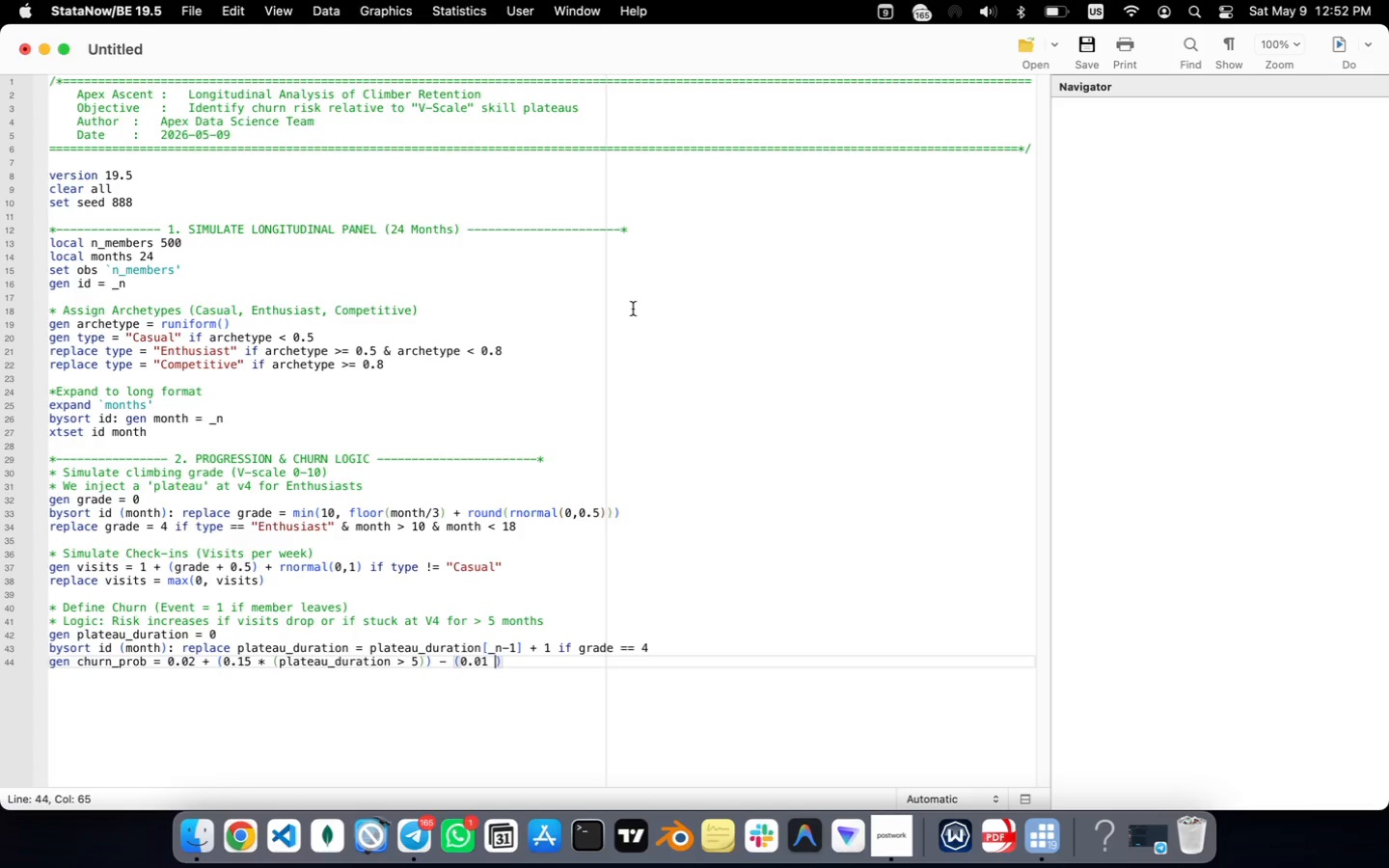 
type(* visits)
 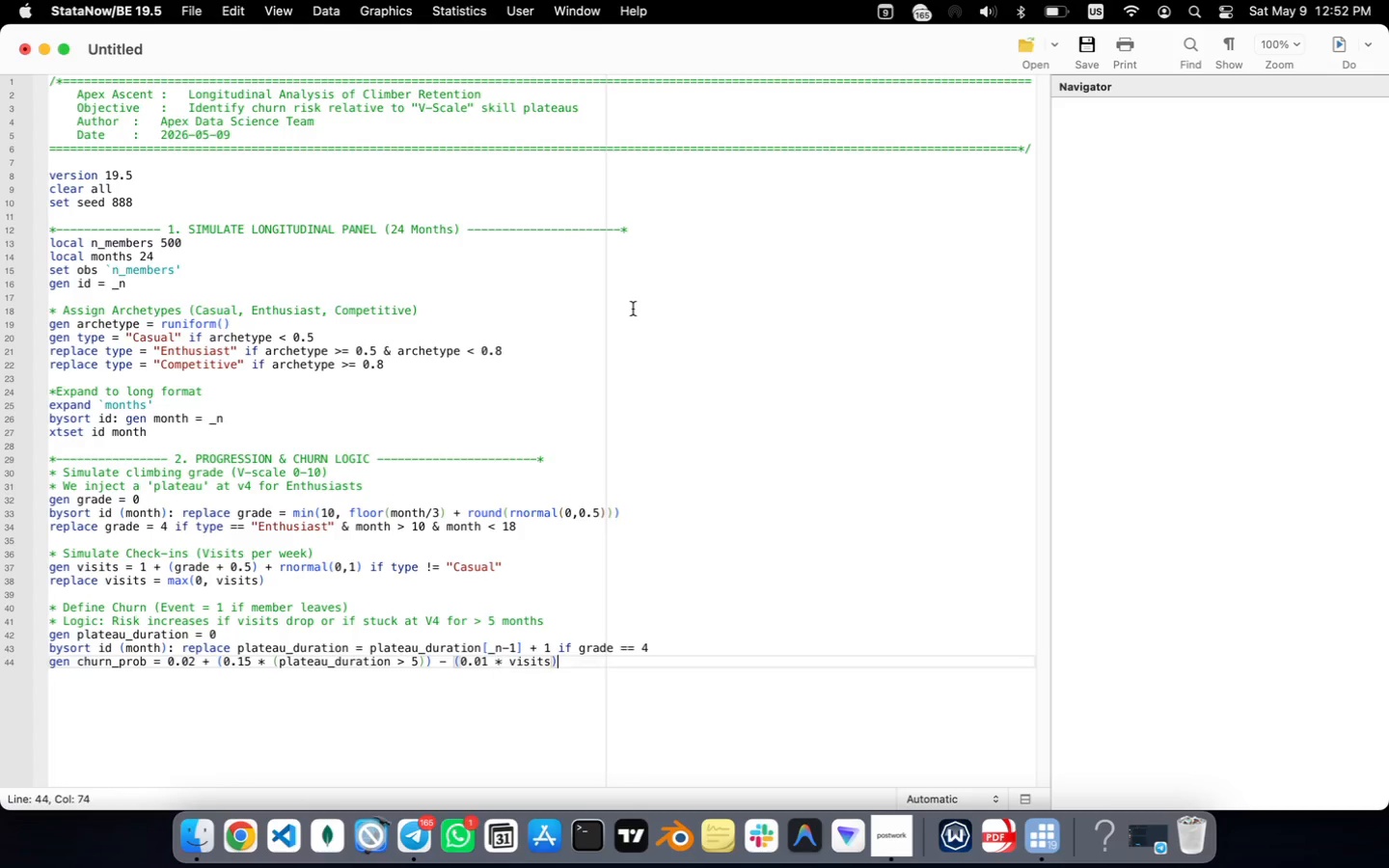 
key(ArrowRight)
 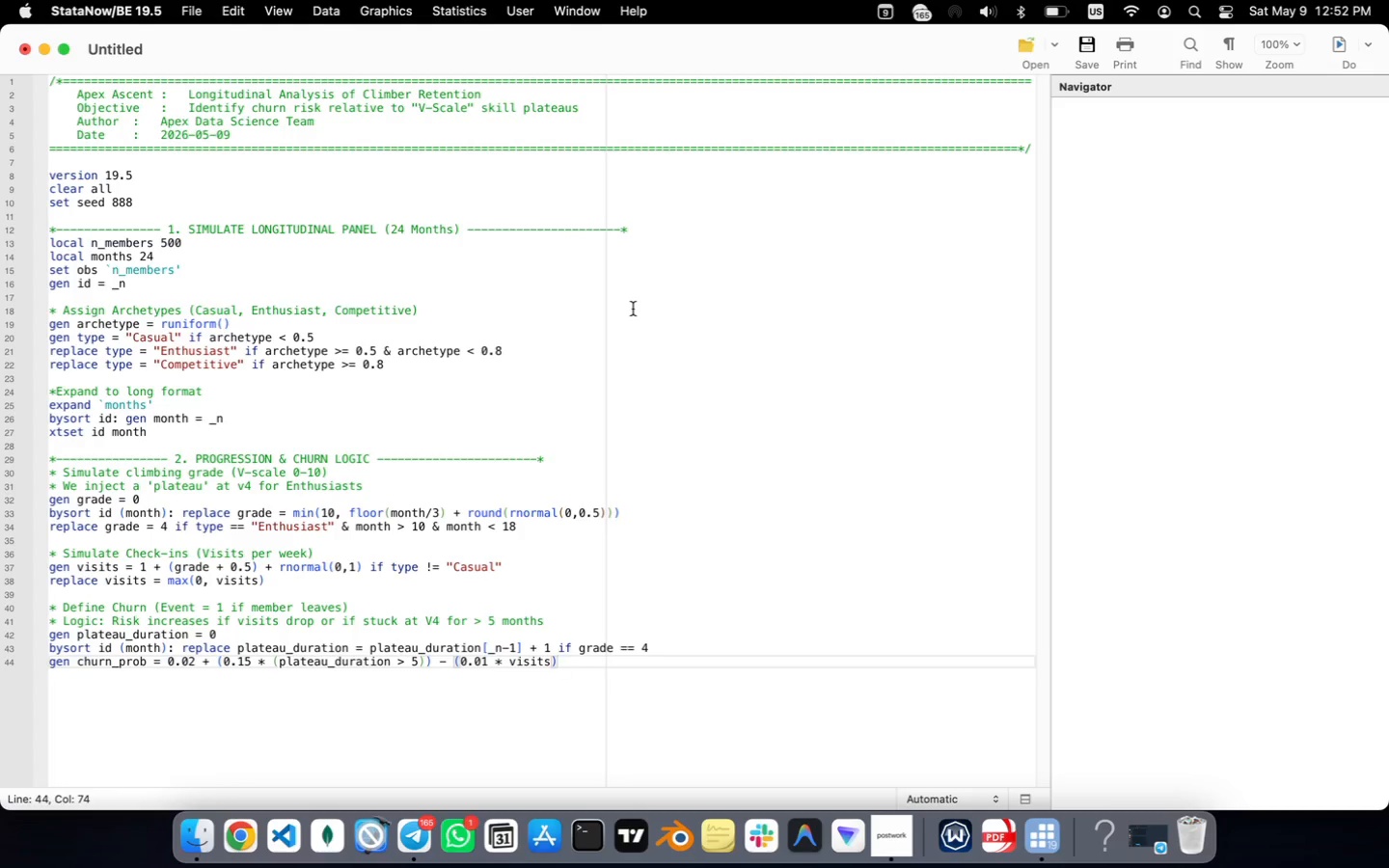 
key(Enter)
 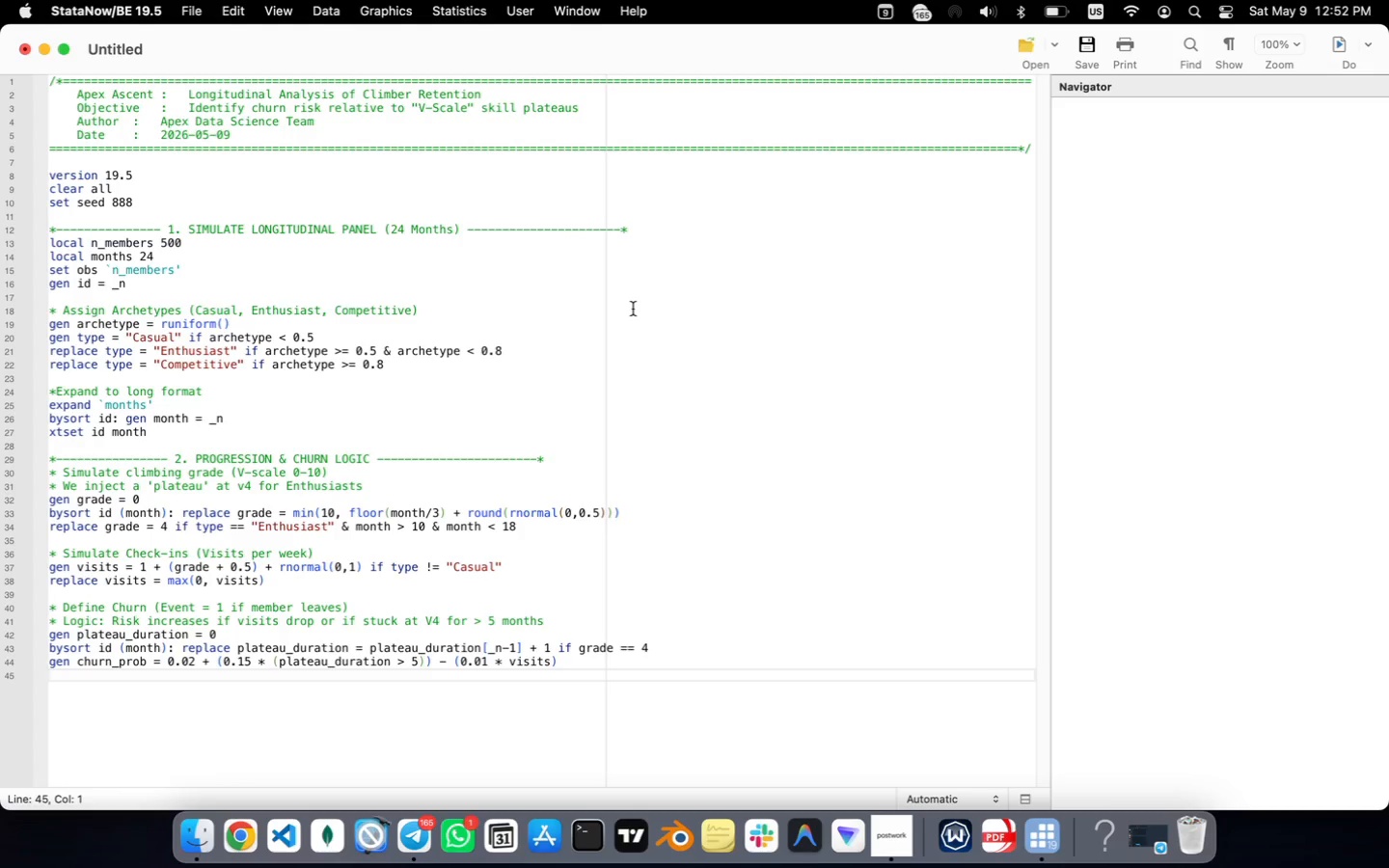 
type(bysort )
key(Backspace)
key(Backspace)
key(Backspace)
key(Backspace)
key(Backspace)
key(Backspace)
key(Backspace)
type(gen churned = r)
key(Backspace)
type((rui)
key(Backspace)
type(niform)
 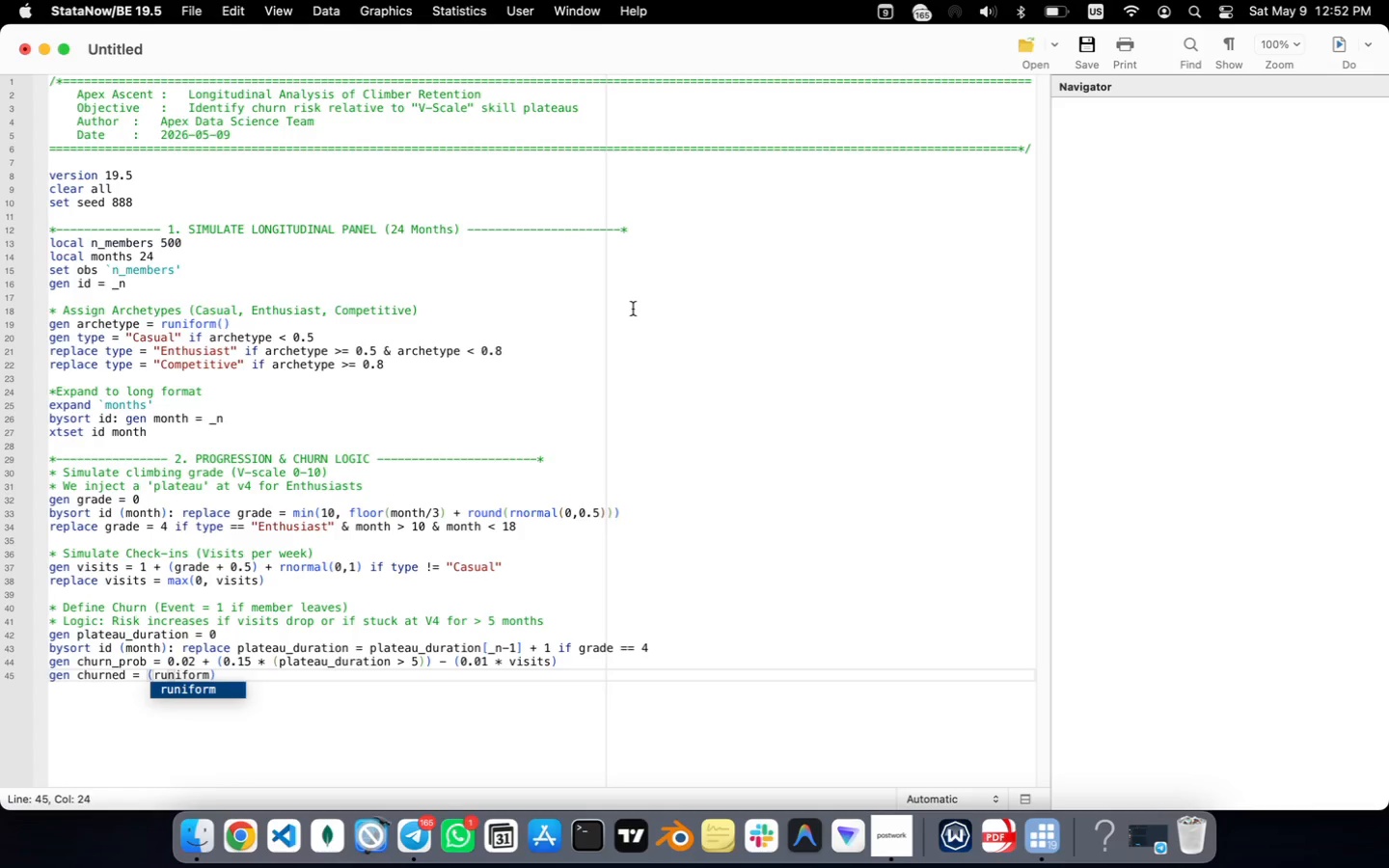 
key(Shift+9)
 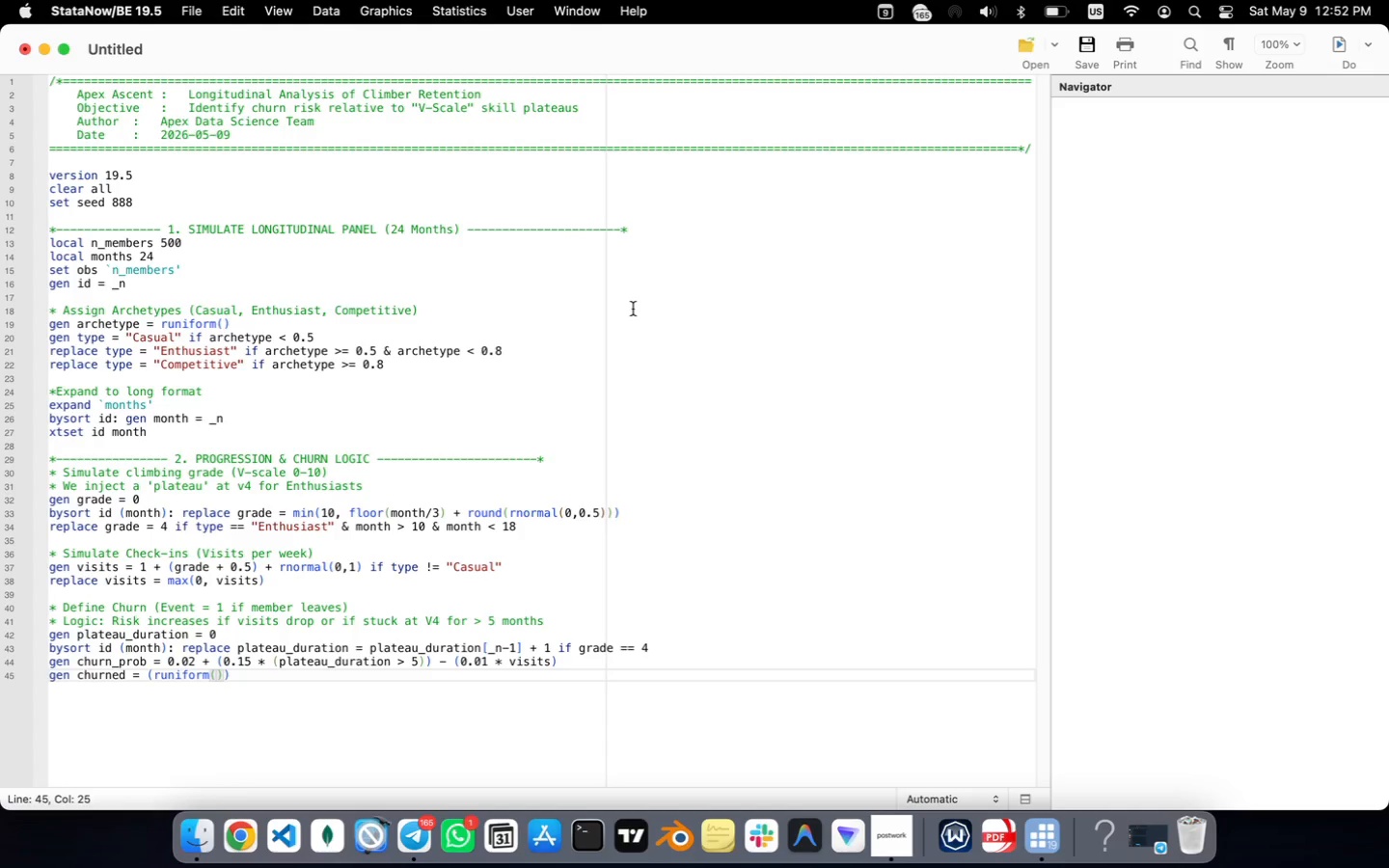 
key(ArrowRight)
 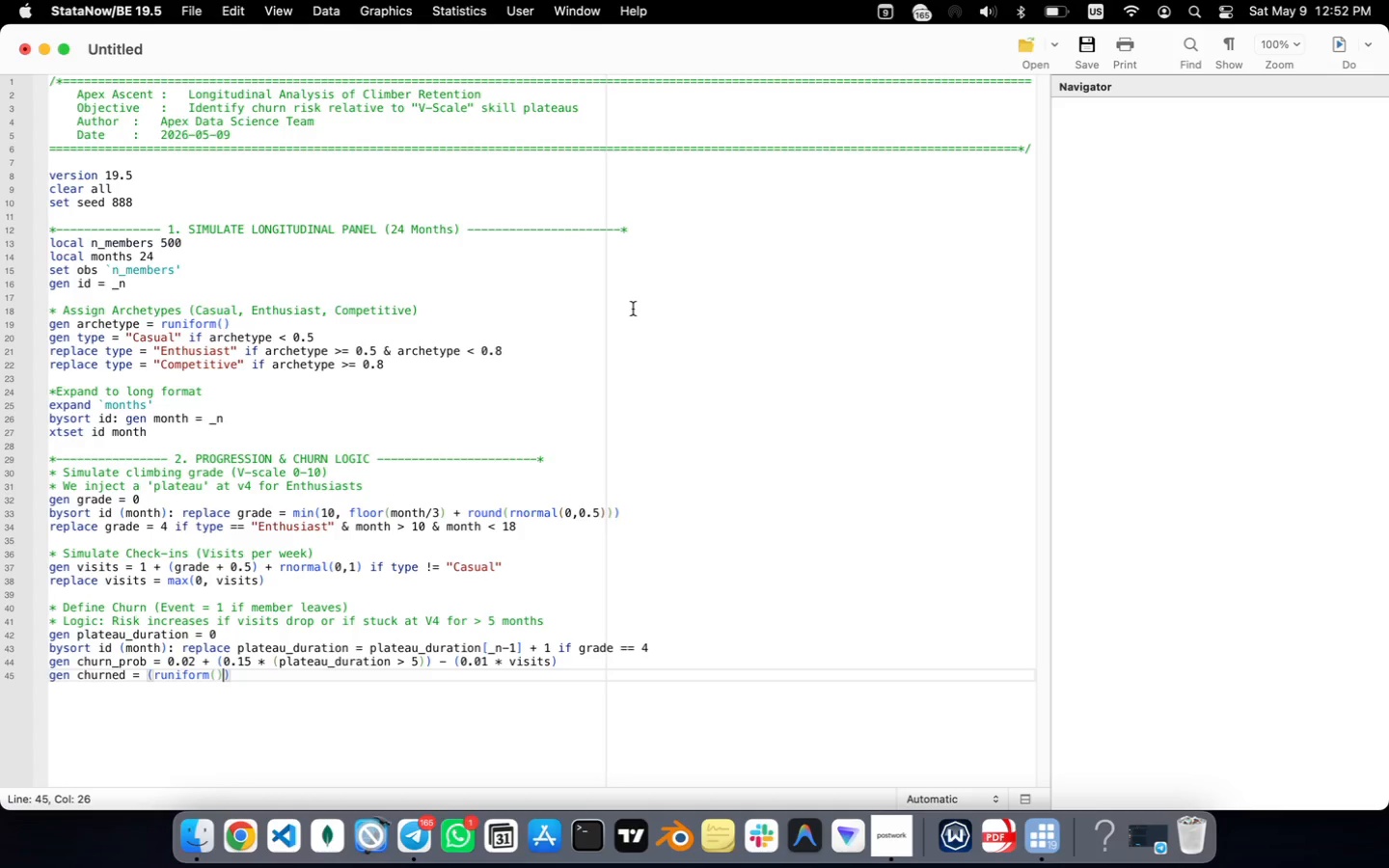 
type( < church)
key(Backspace)
key(Backspace)
type(n_prob)
 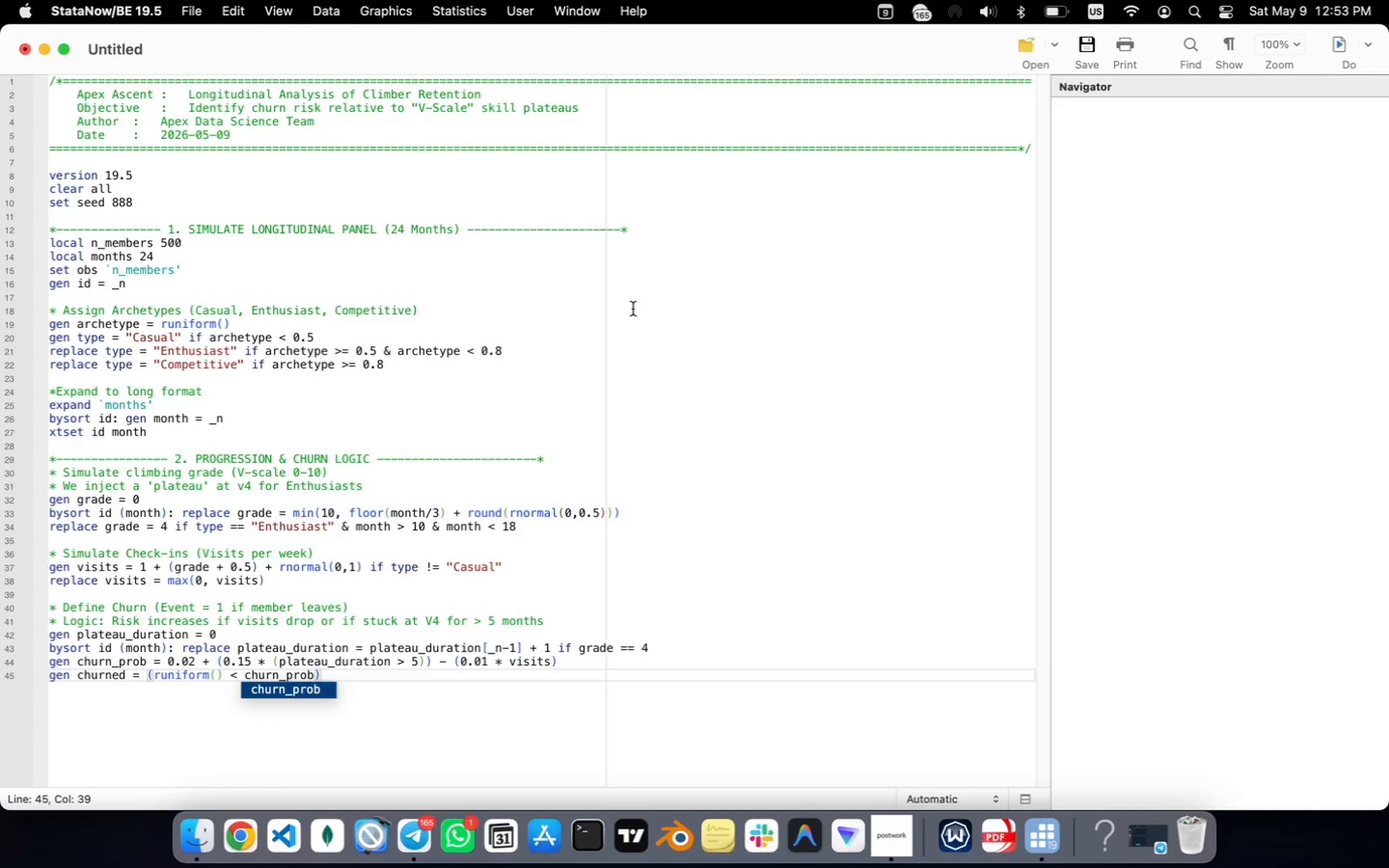 
key(ArrowRight)
 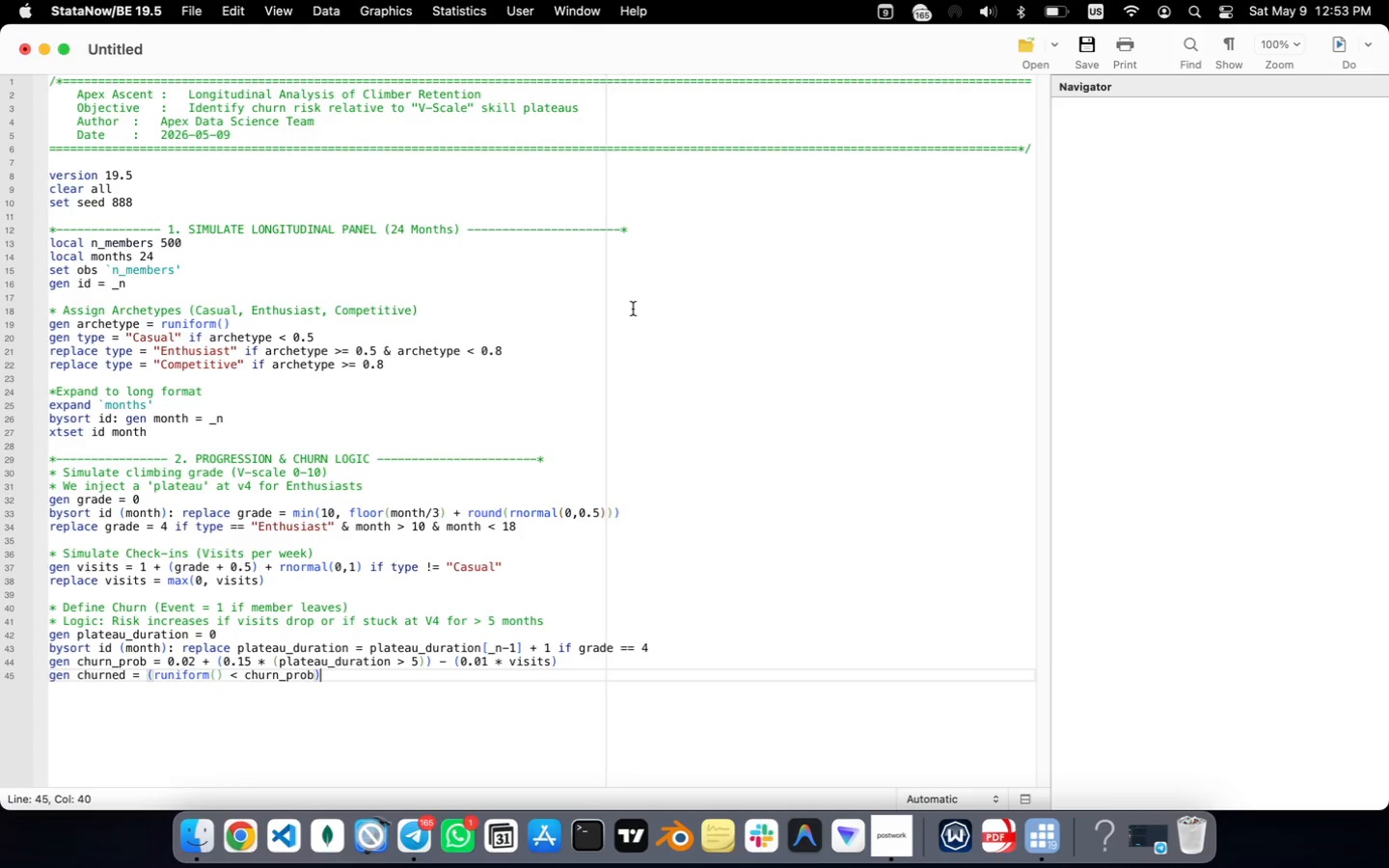 
key(Enter)
 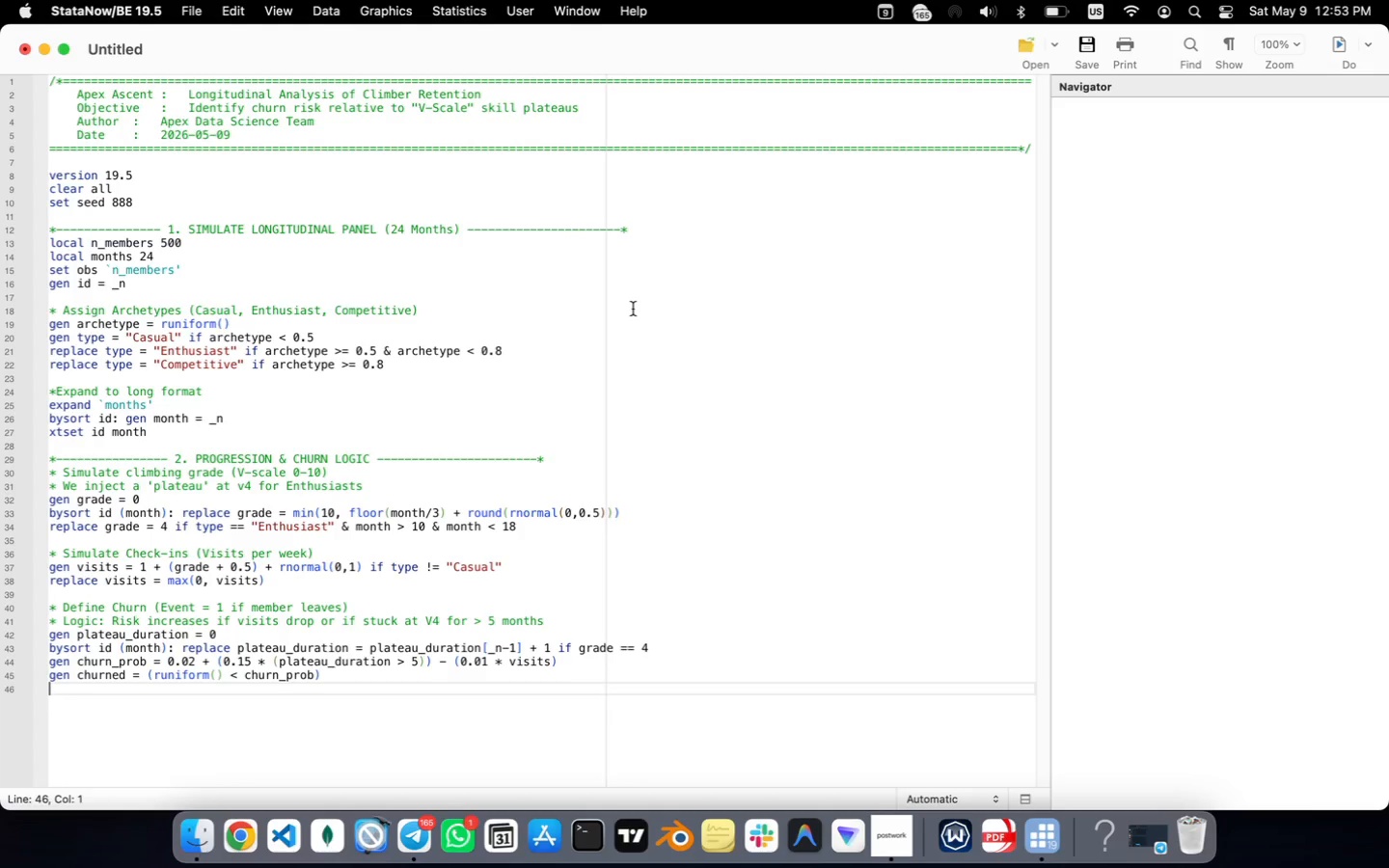 
type(bysort id (month)
 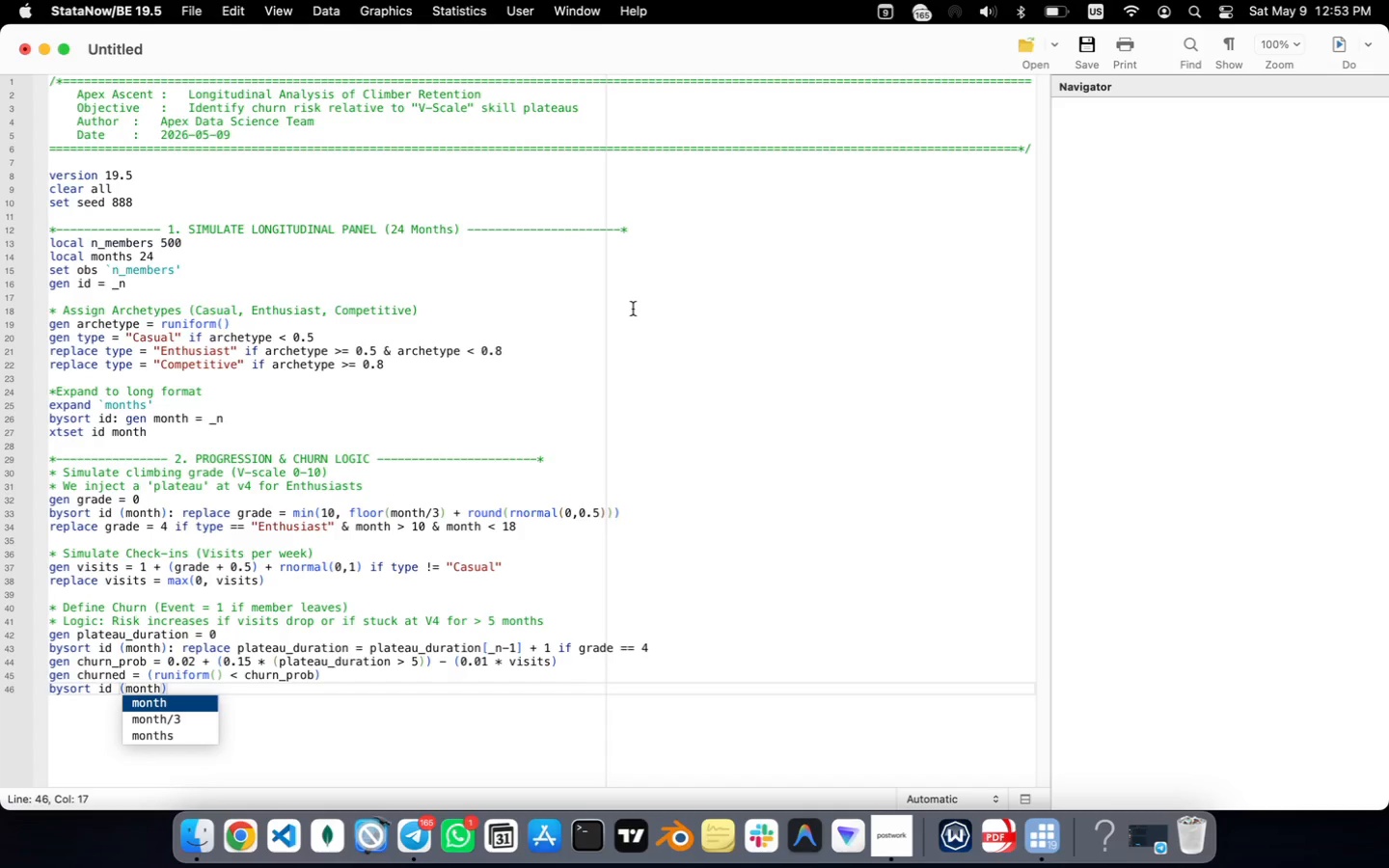 
key(ArrowRight)
 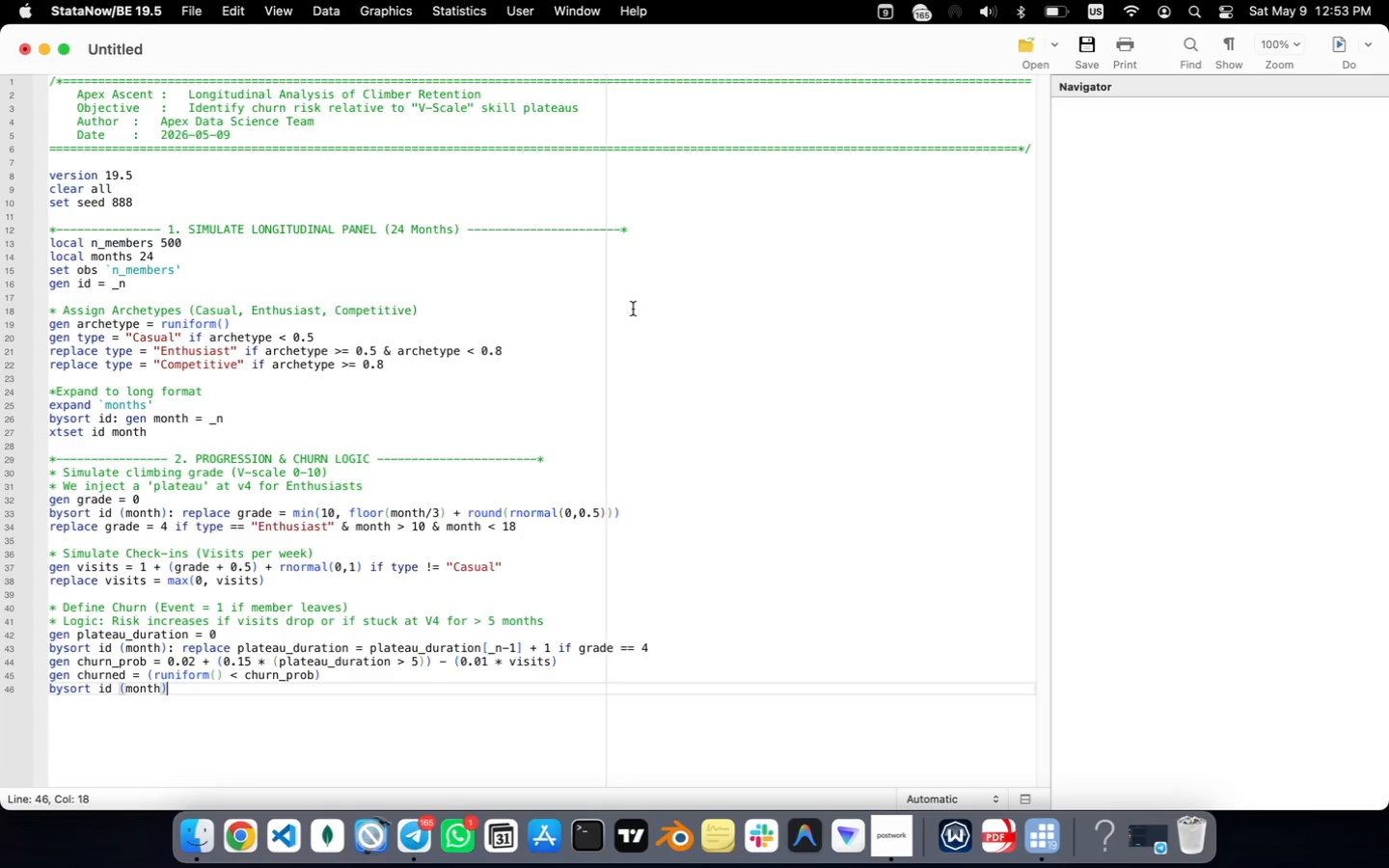 
type(: replace churned = 1 if churc)
key(Backspace)
type(ned)
 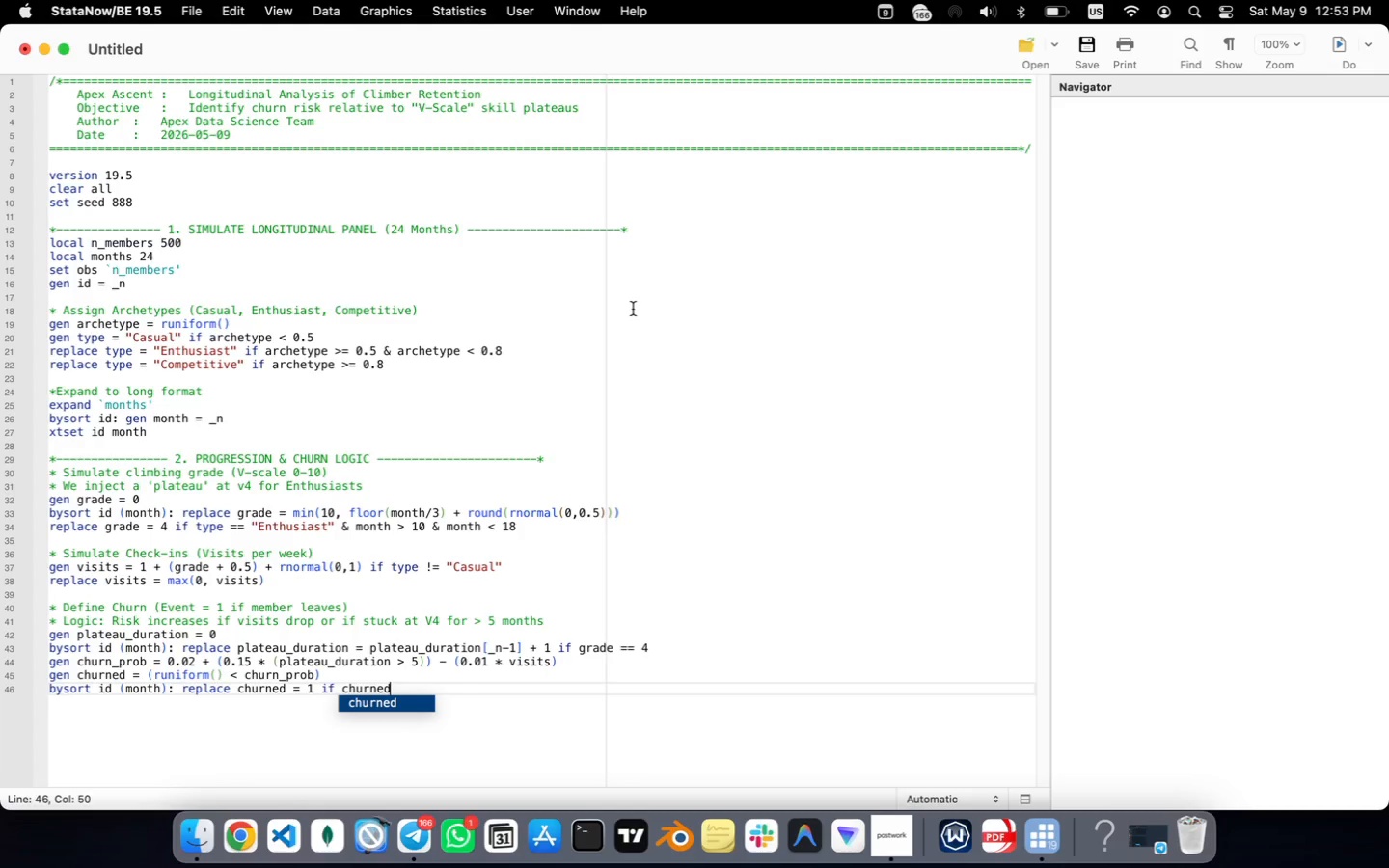 
key(BracketLeft)
 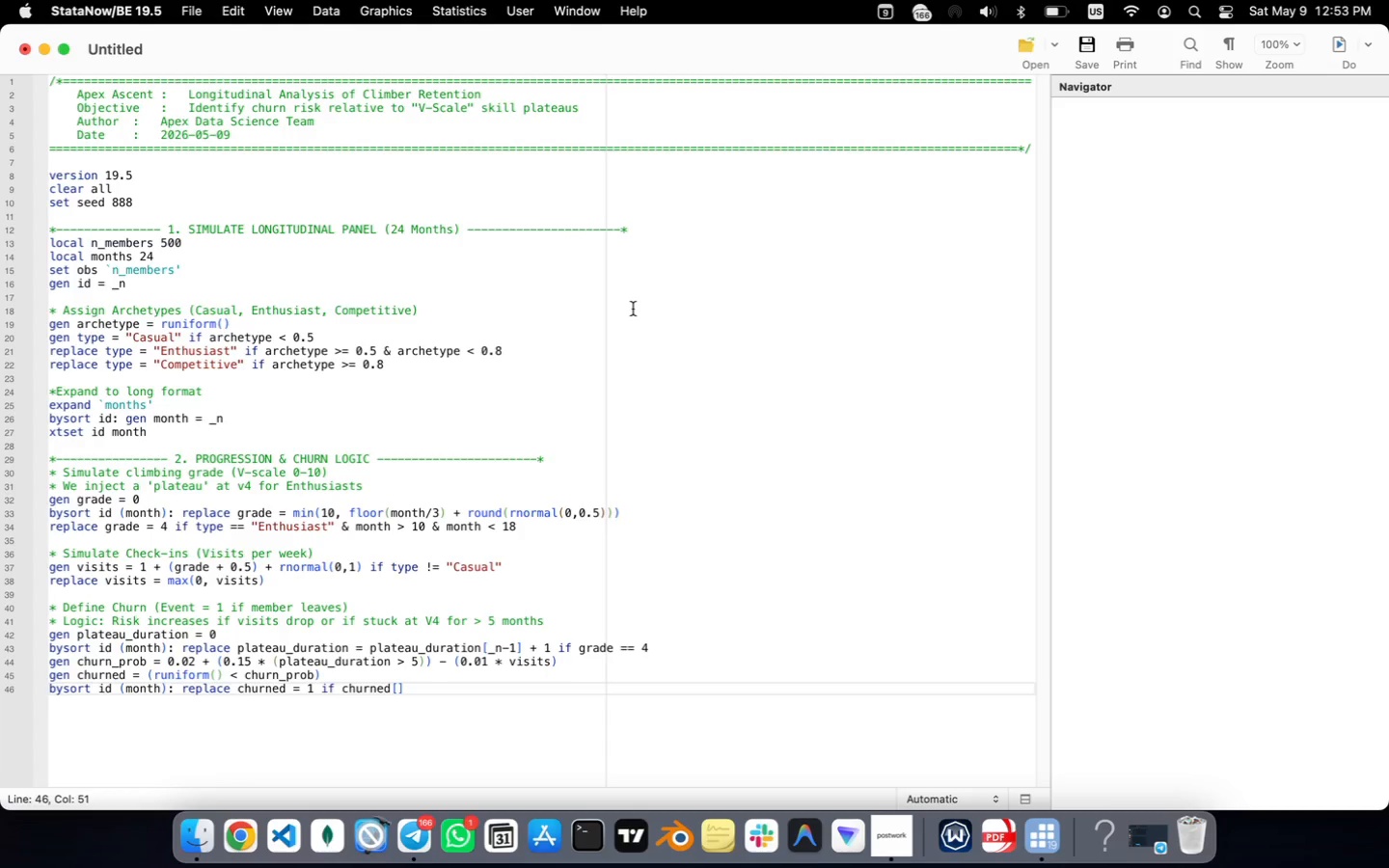 
key(Shift+Minus)
 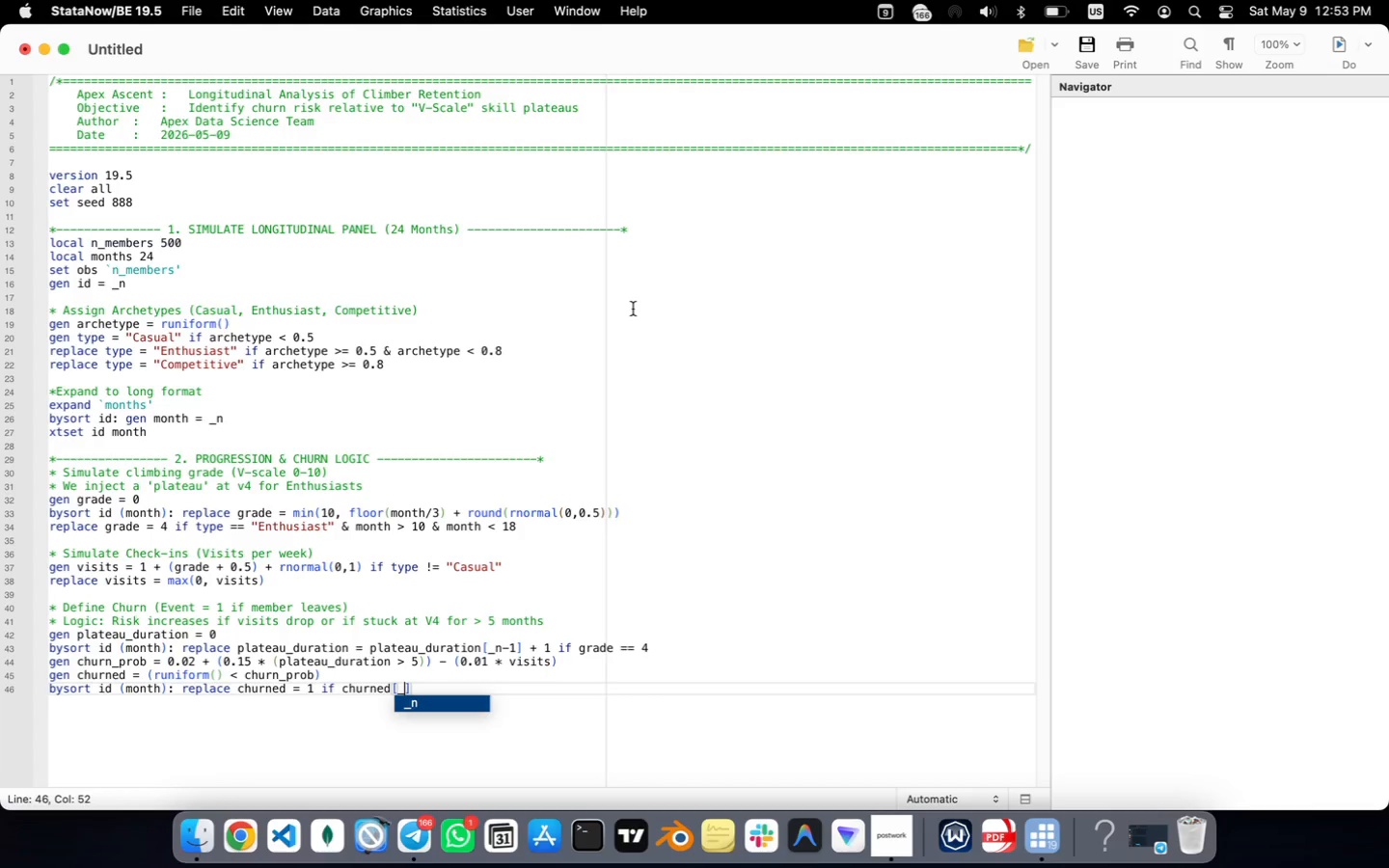 
key(N)
 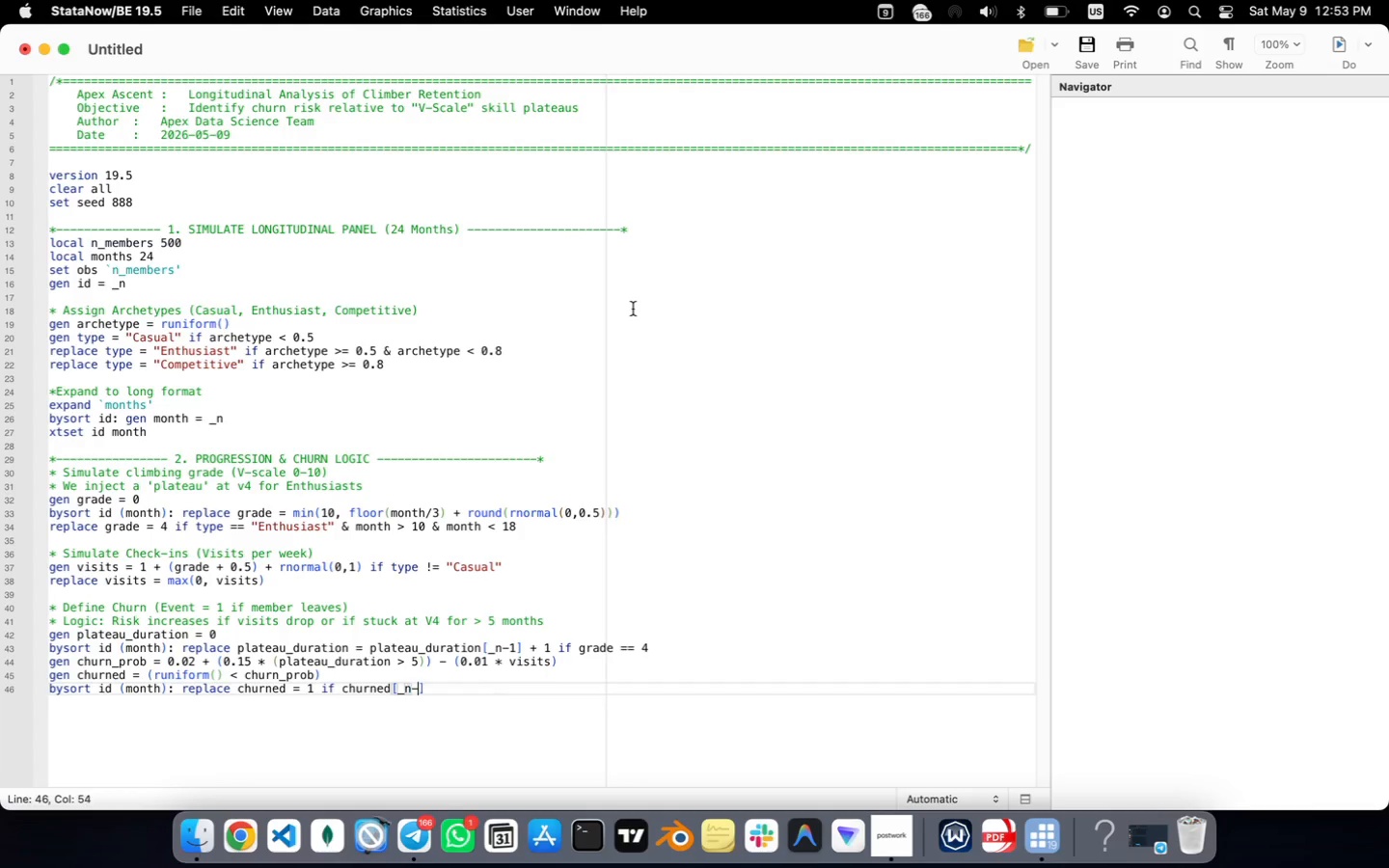 
key(Minus)
 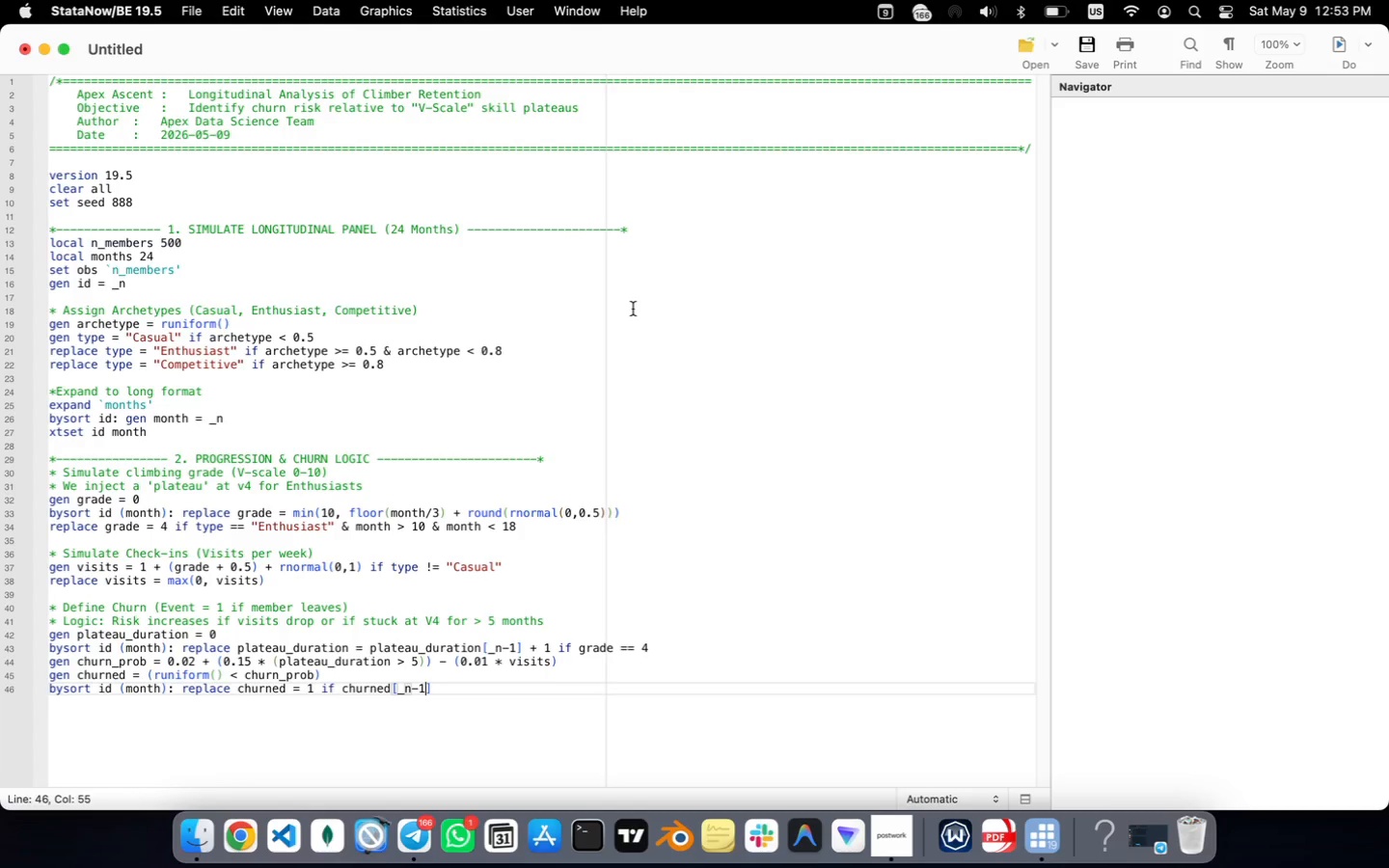 
key(1)
 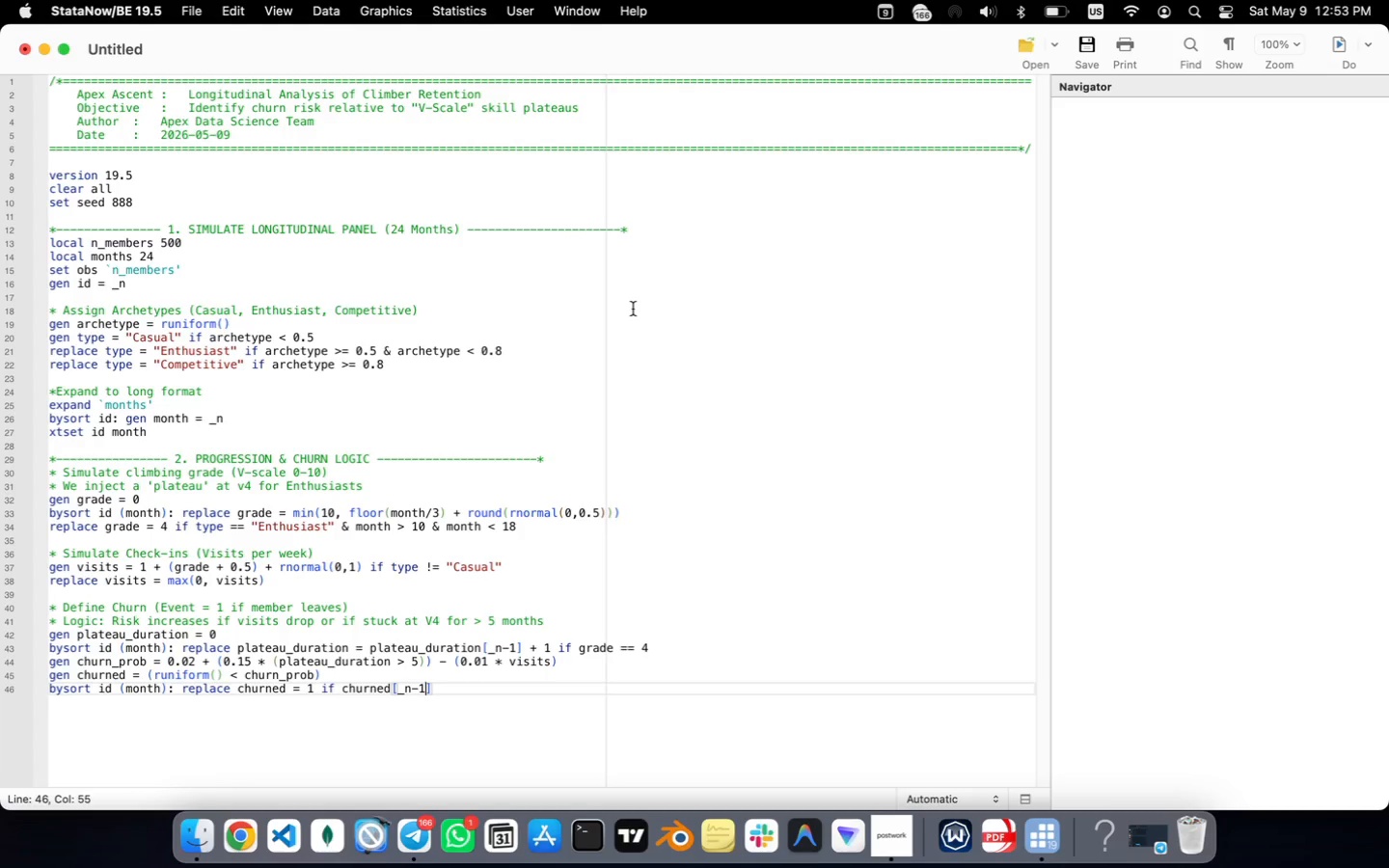 
key(ArrowRight)
 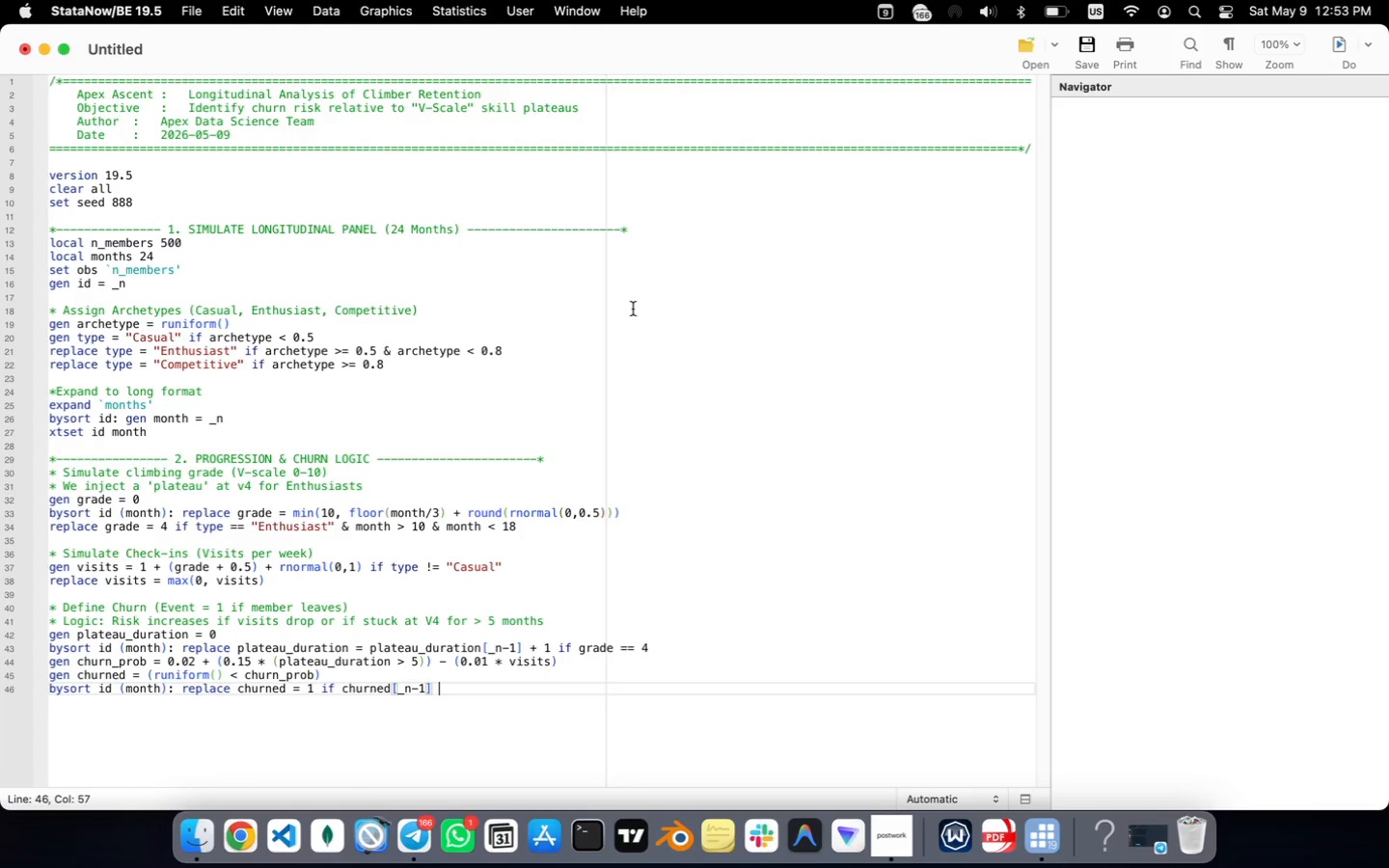 
key(Space)
 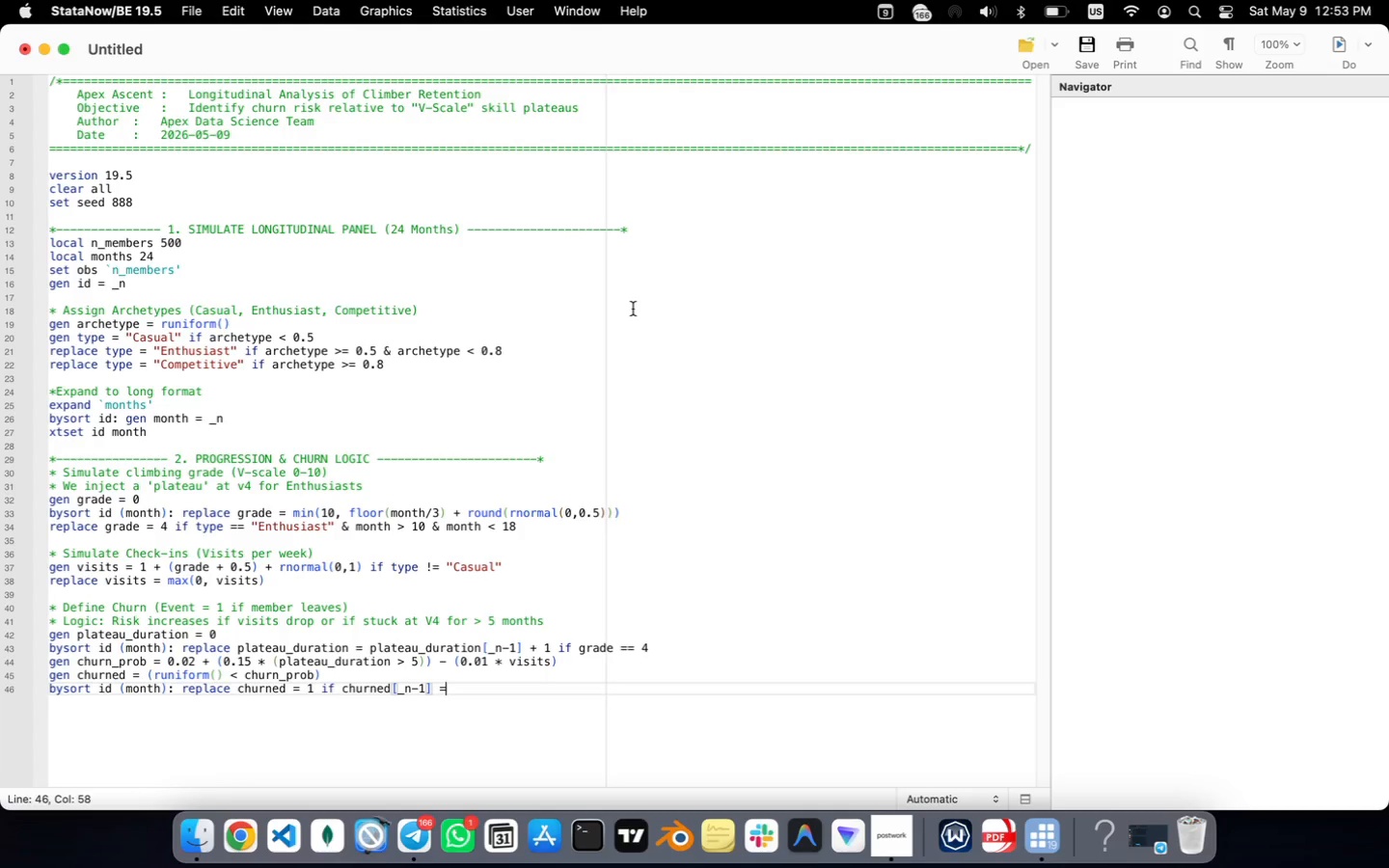 
key(Equal)
 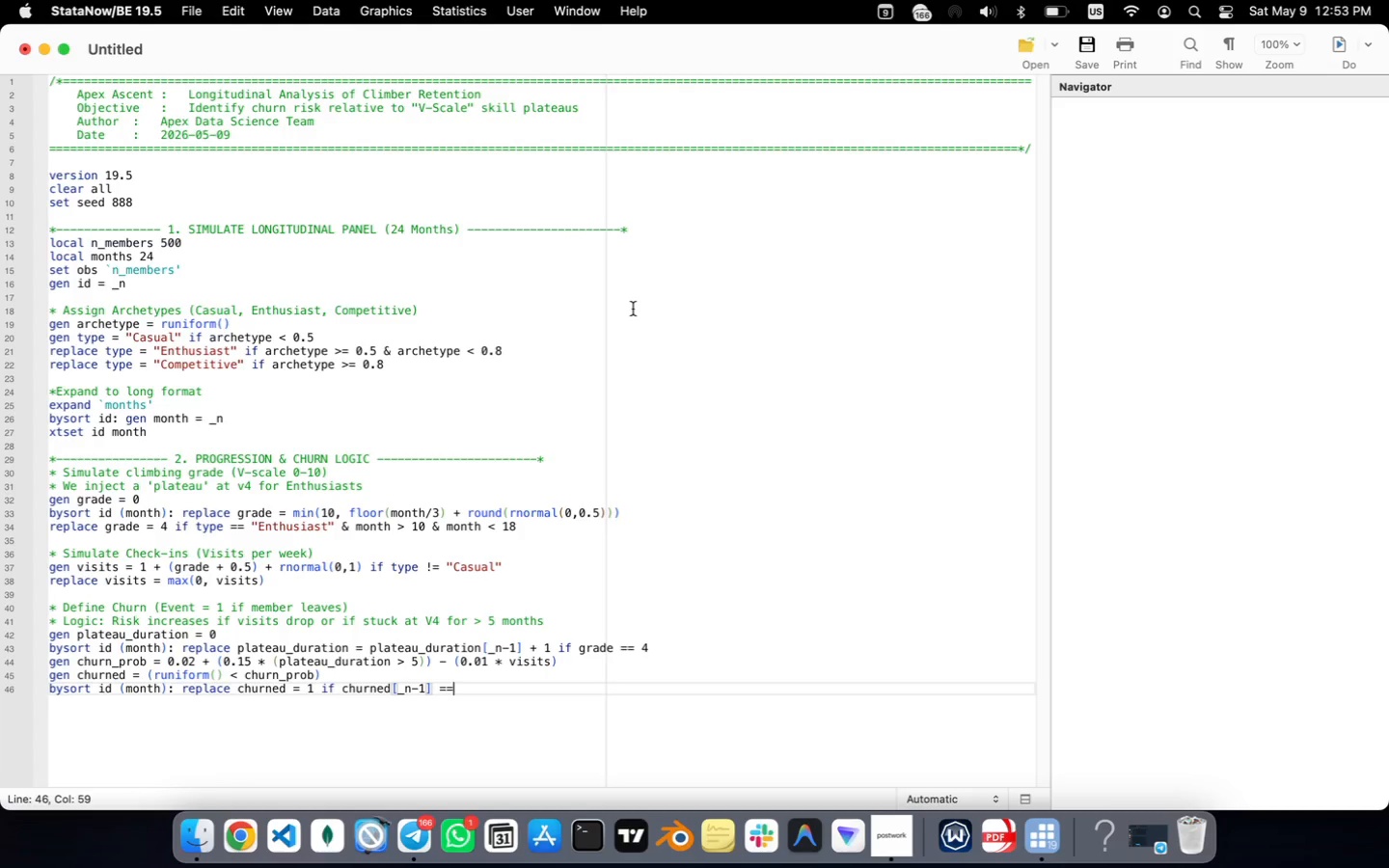 
key(Equal)
 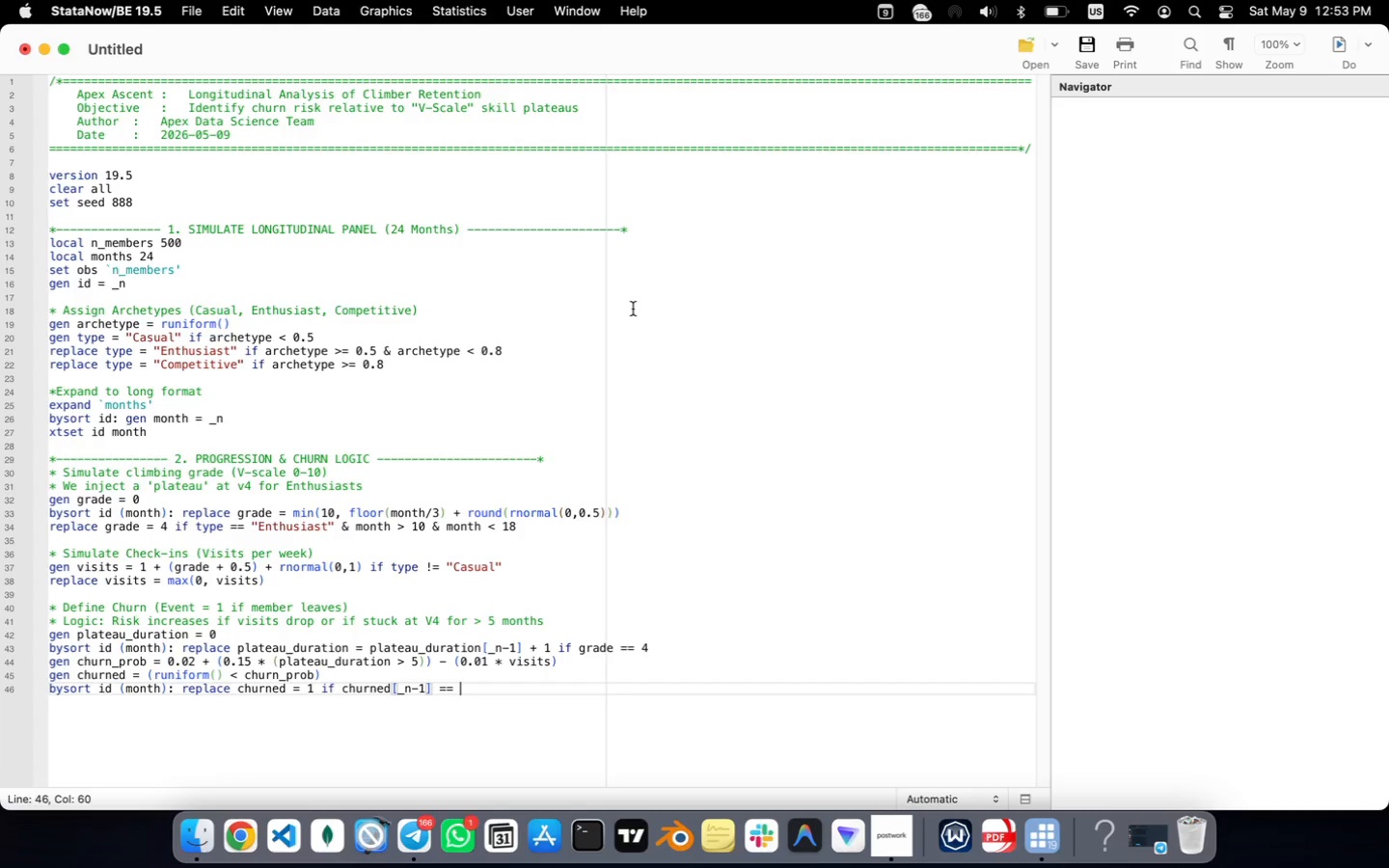 
key(Space)
 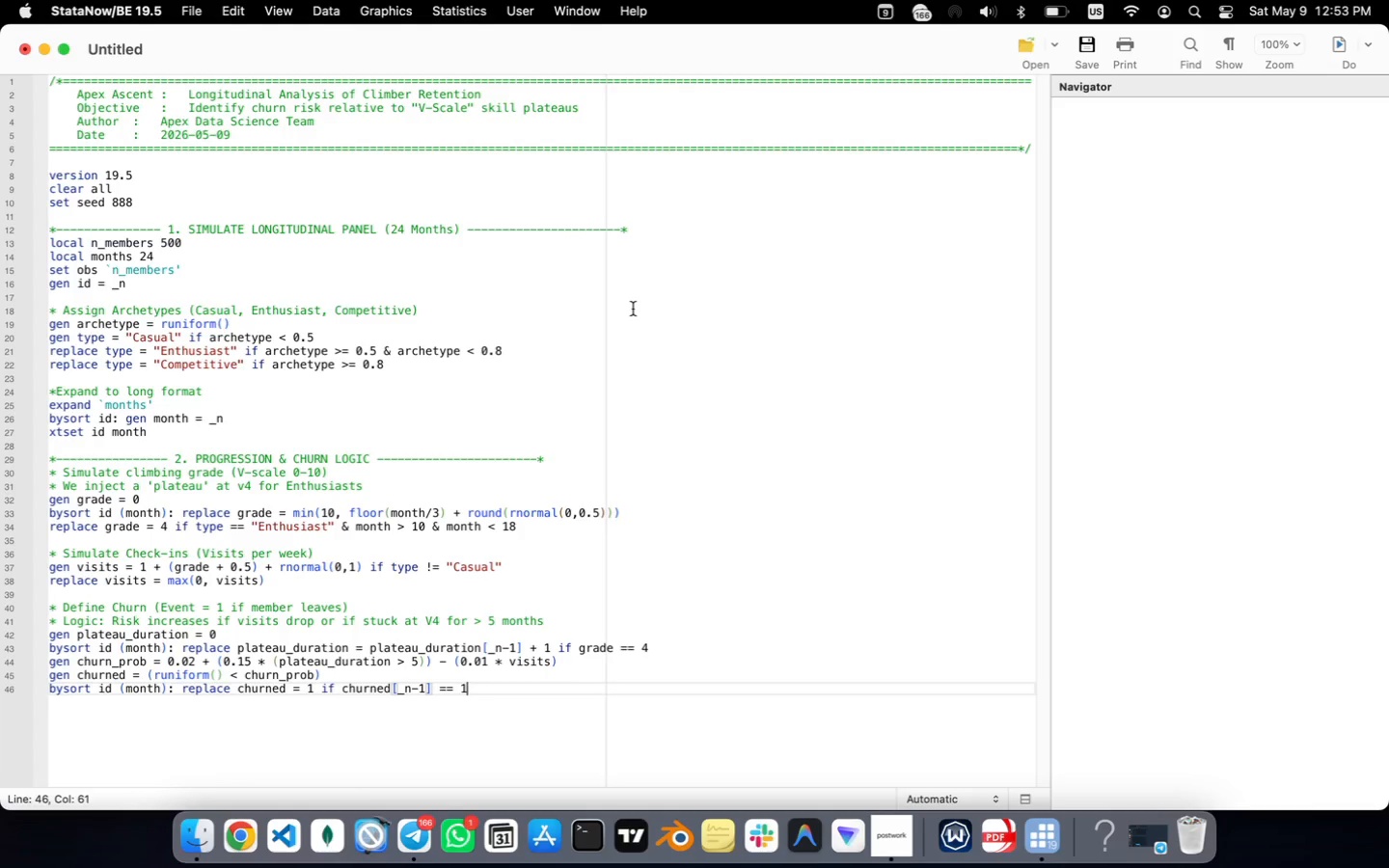 
key(1)
 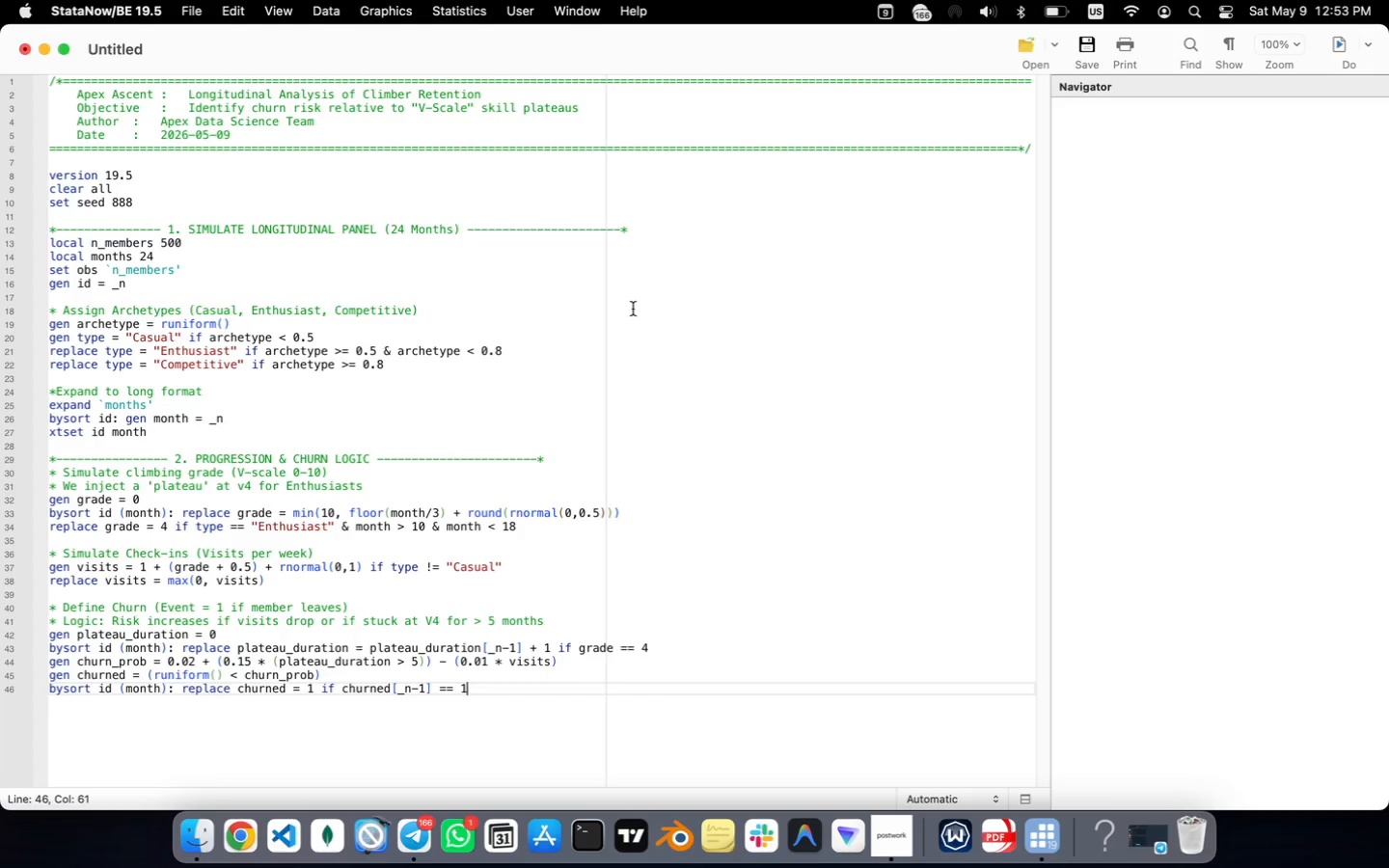 
wait(6.93)
 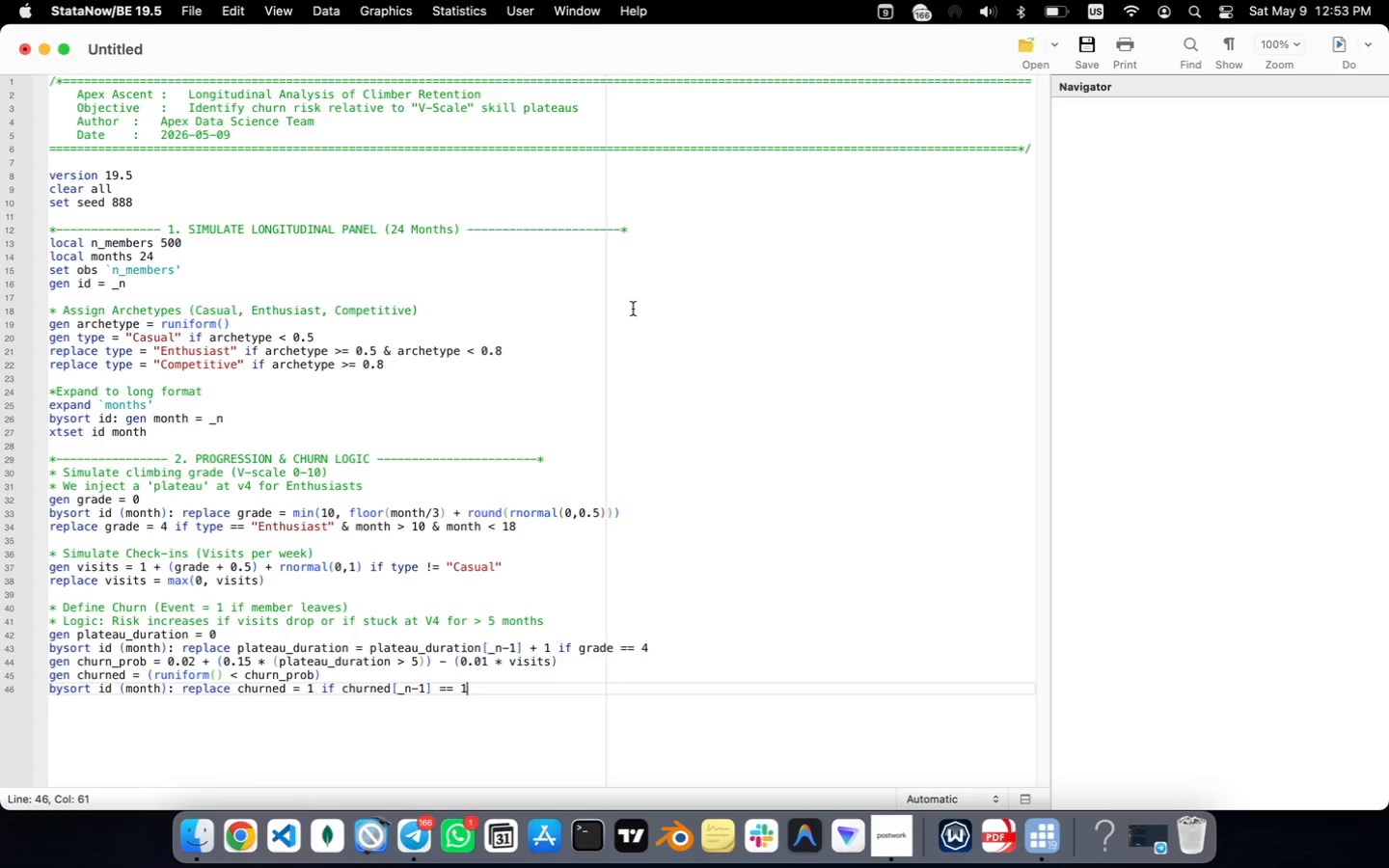 
key(Enter)
 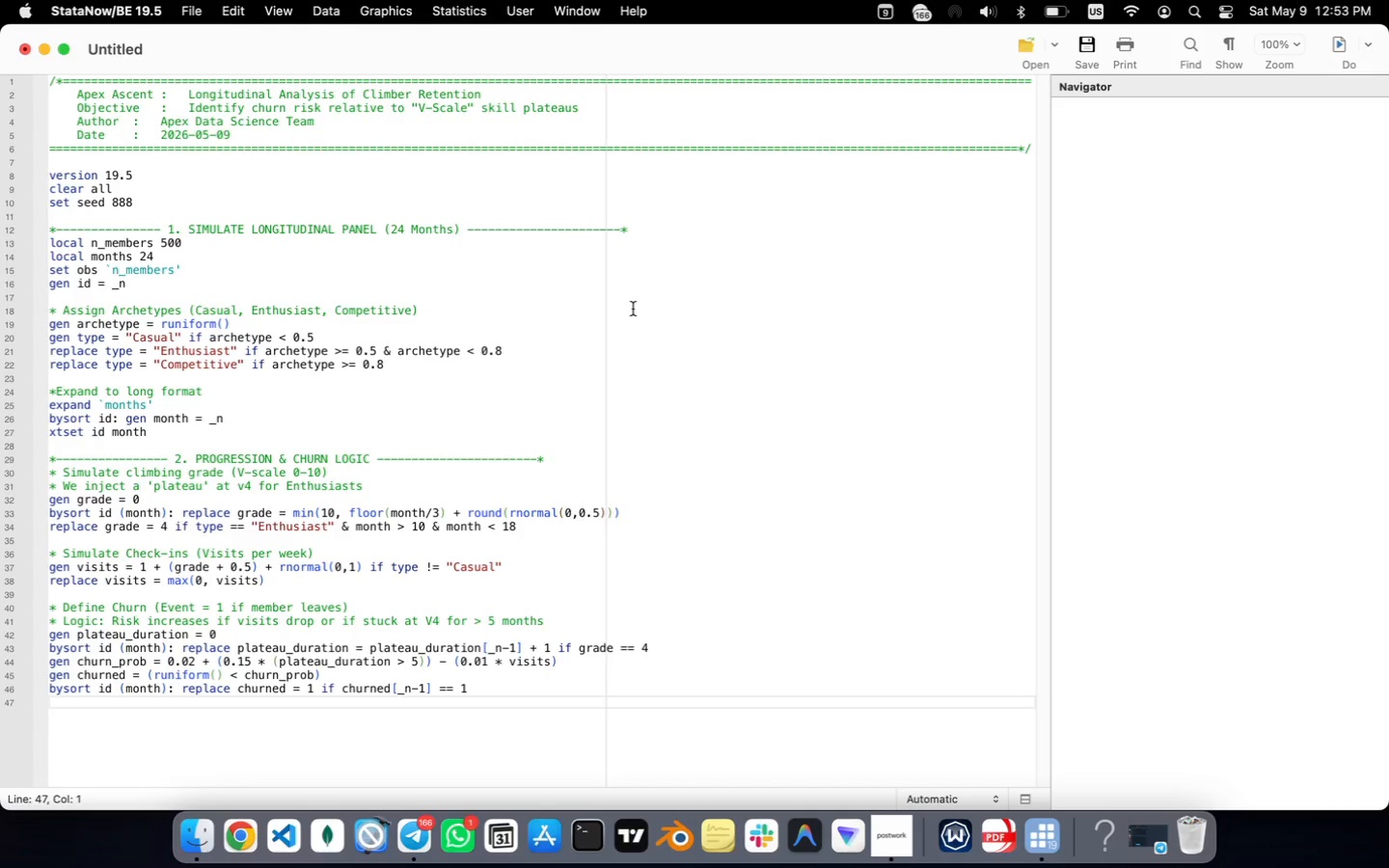 
key(Enter)
 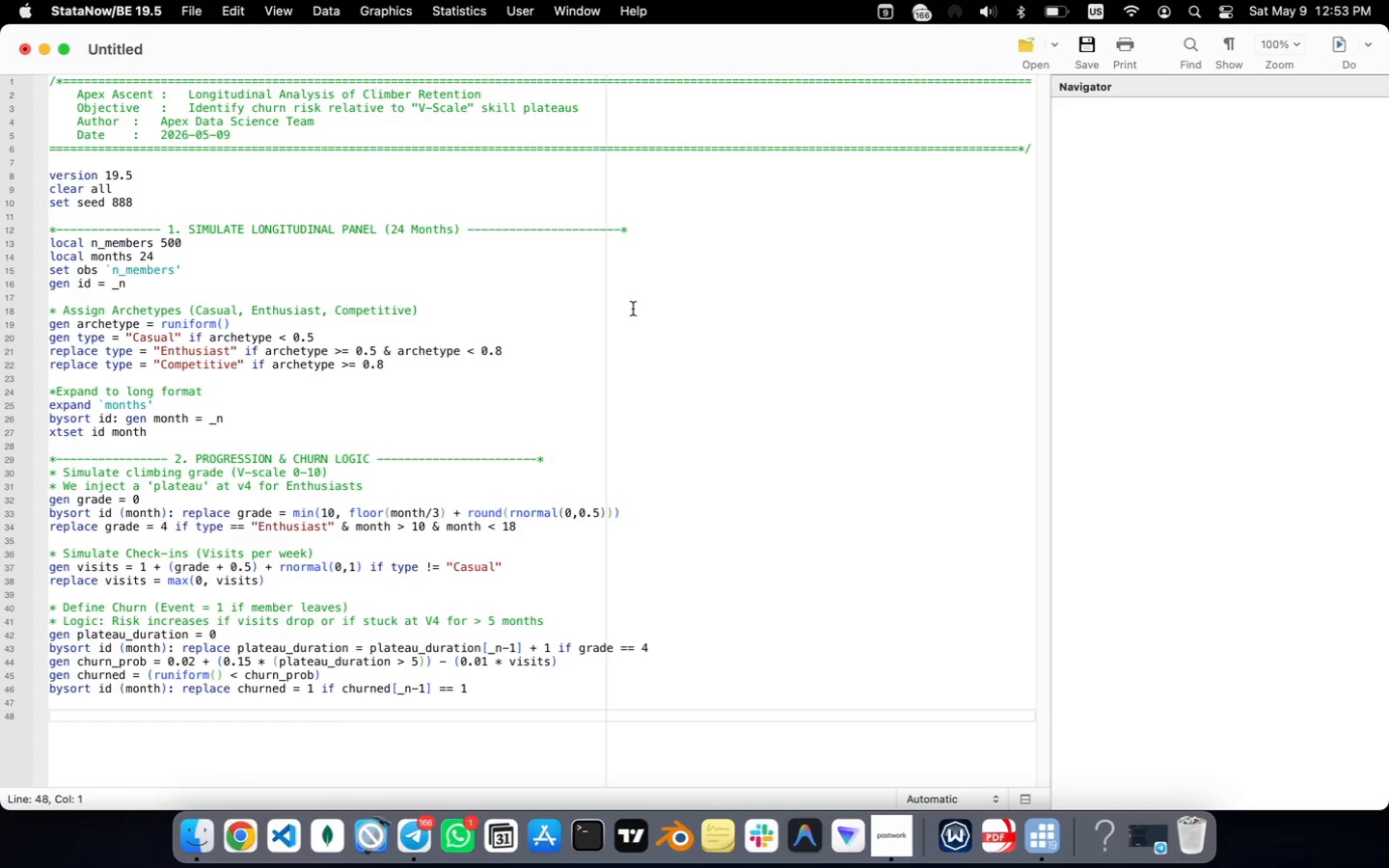 
type(*---)
key(Backspace)
type( 3. SURVIVAL ANALYSIS (ke)
key(Backspace)
type(aplan-Maier)
 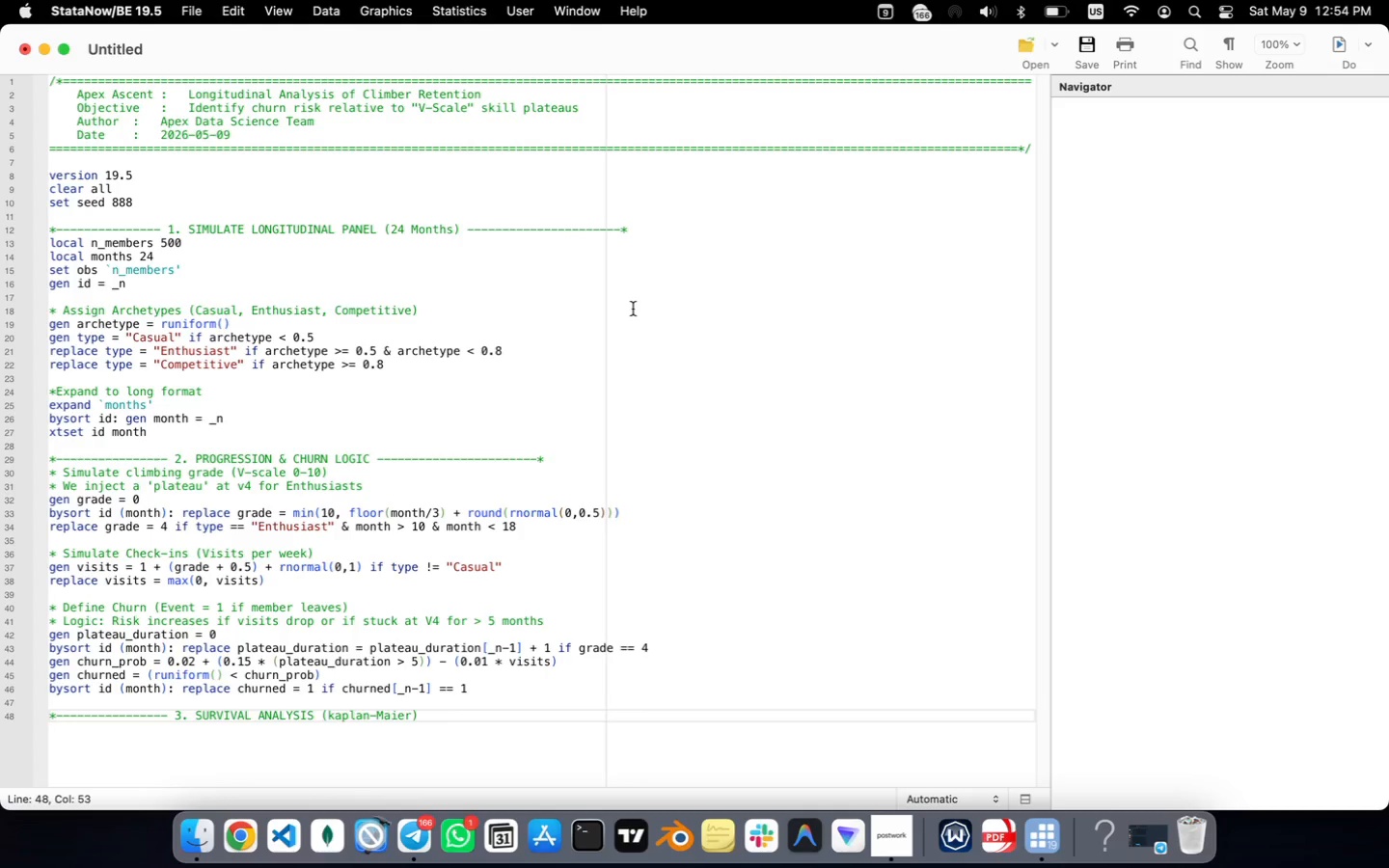 
key(ArrowRight)
 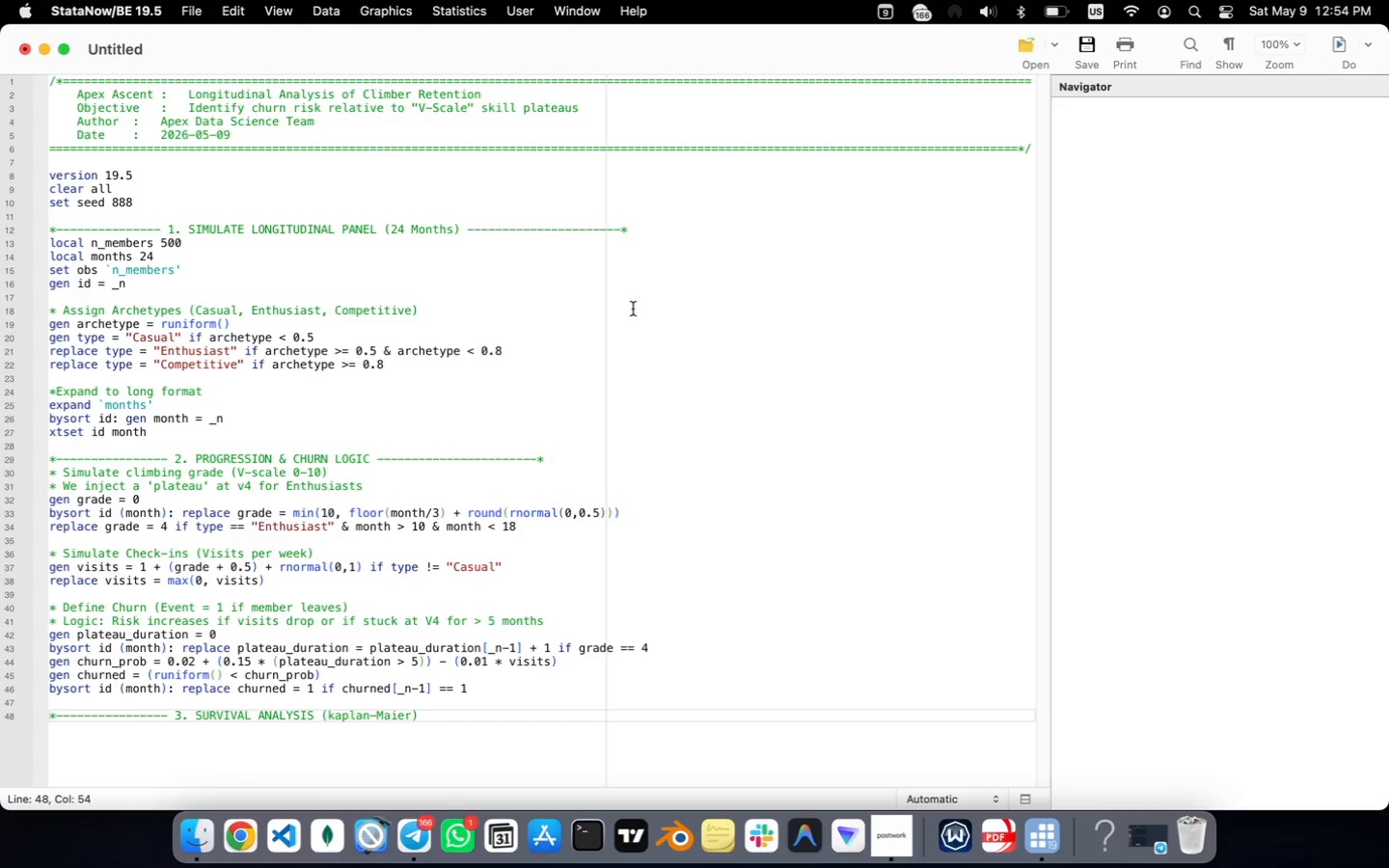 
key(Space)
 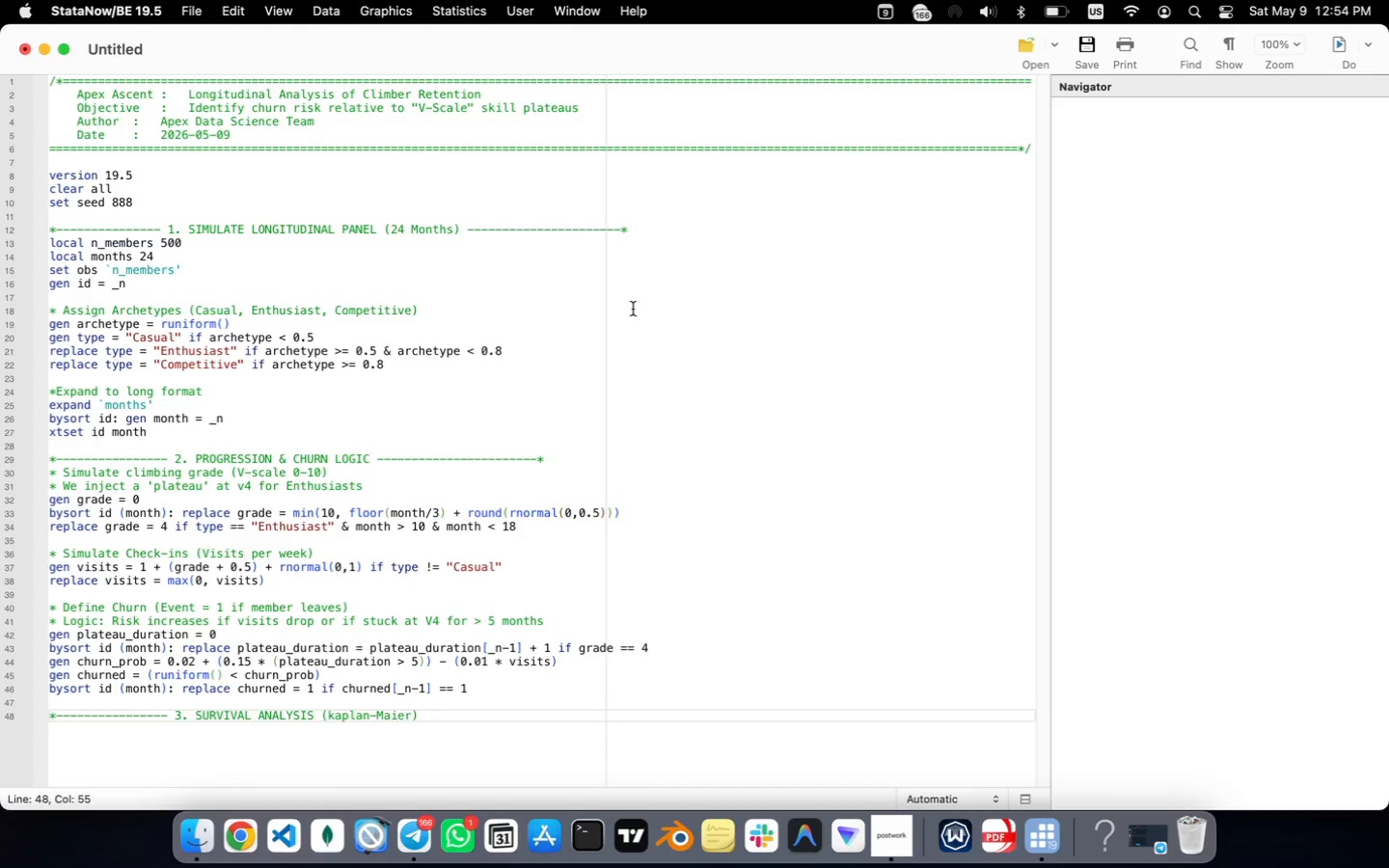 
hold_key(key=Minus, duration=1.5)
 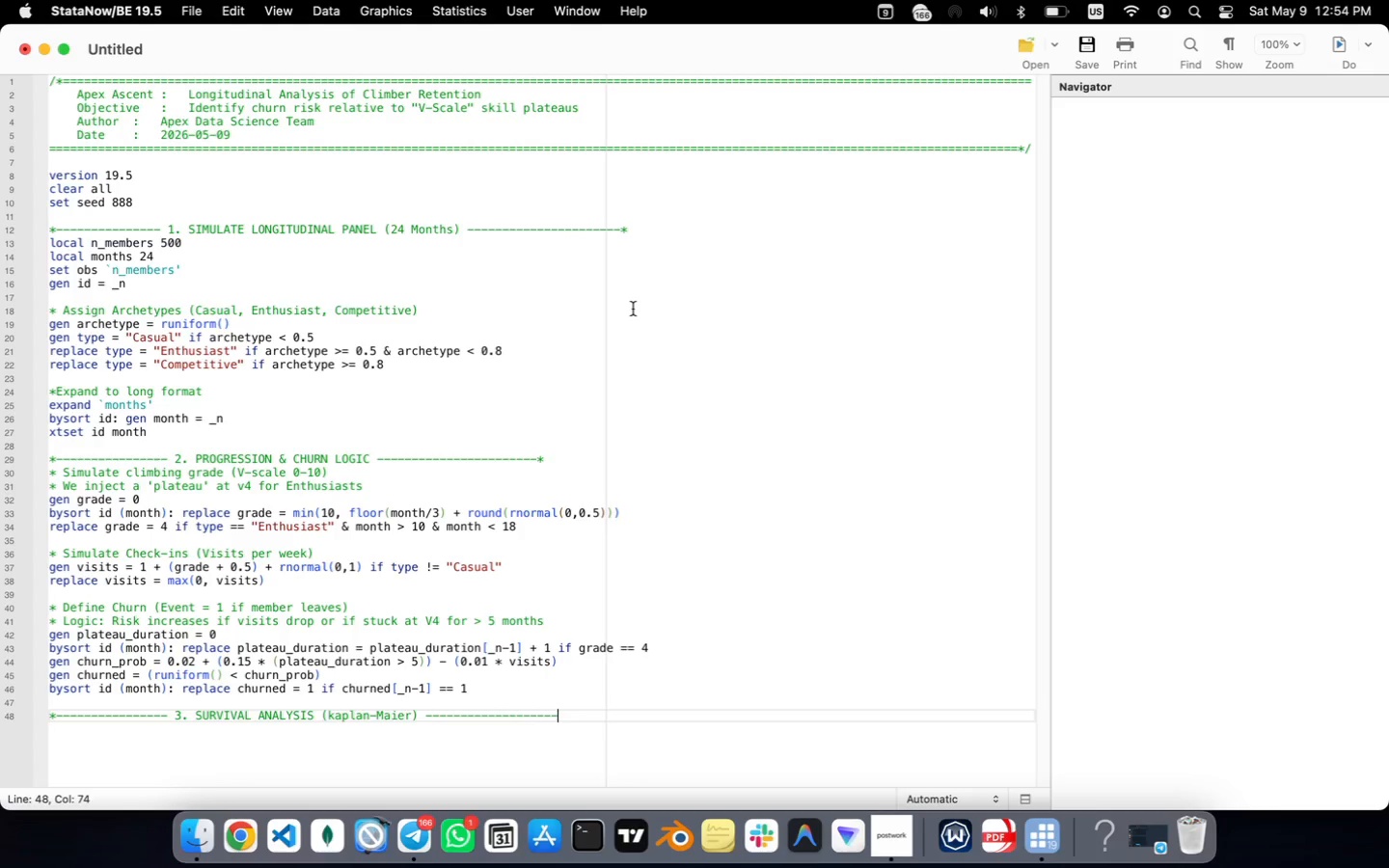 
hold_key(key=Minus, duration=0.78)
 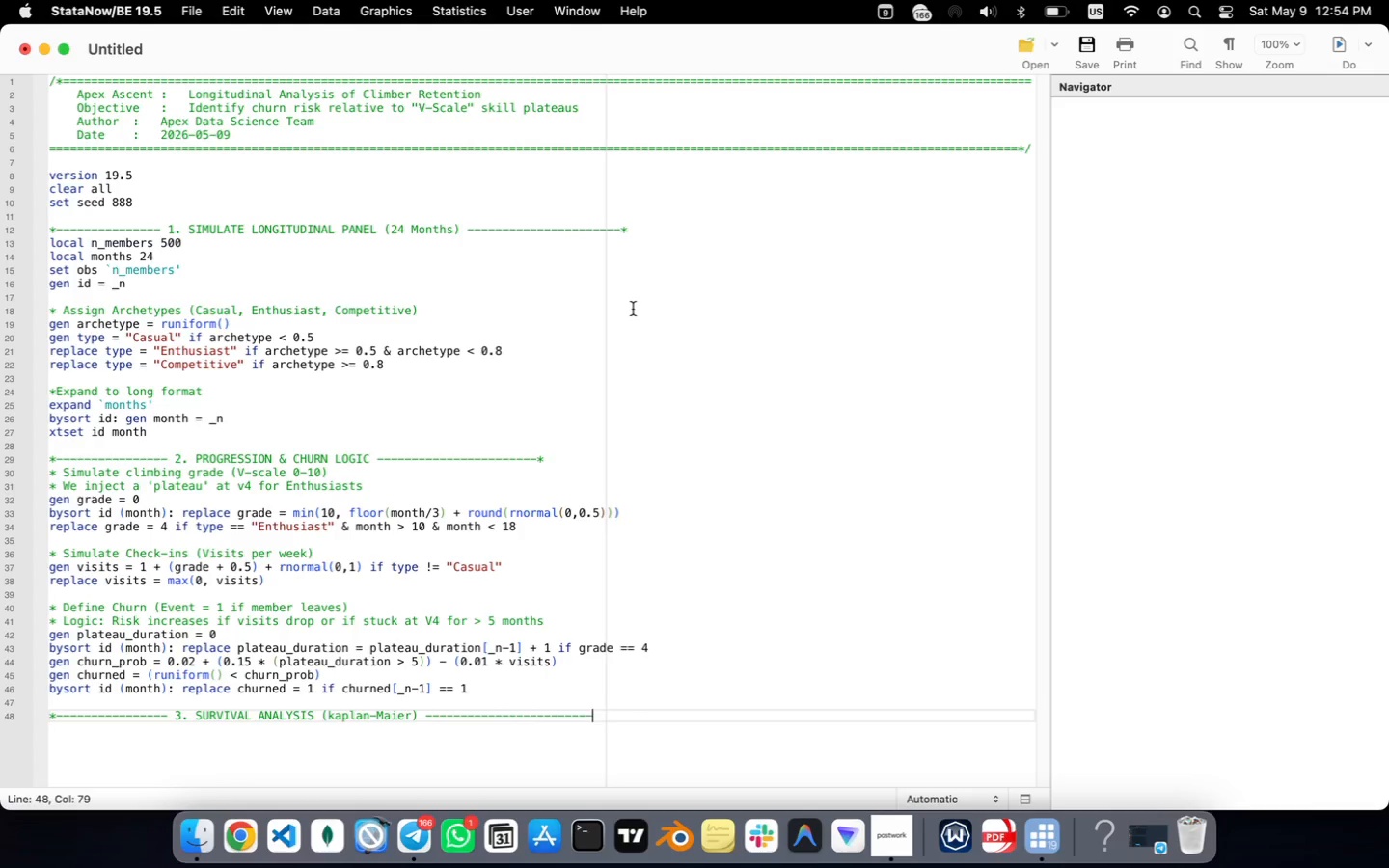 
key(Minus)
 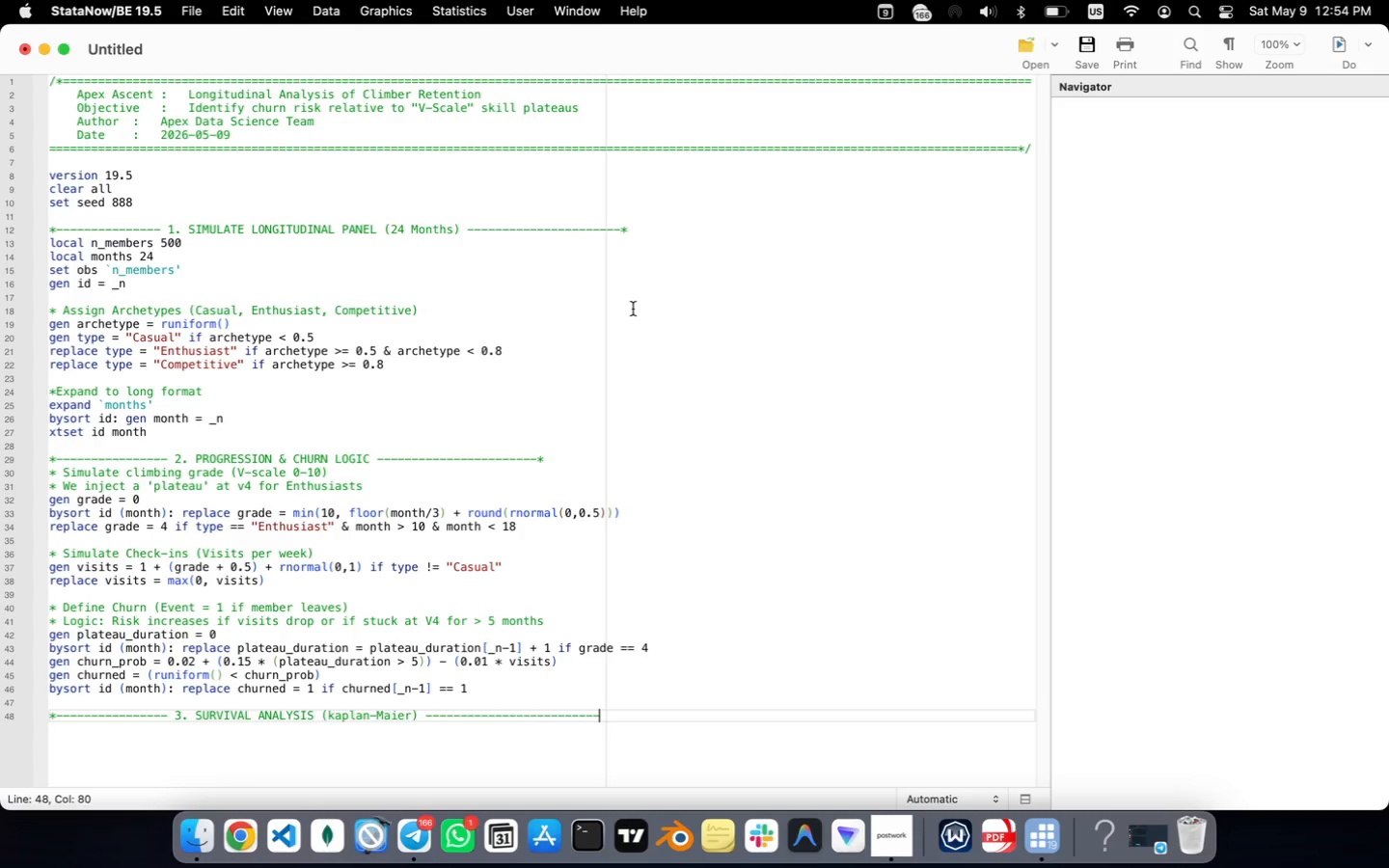 
key(Minus)
 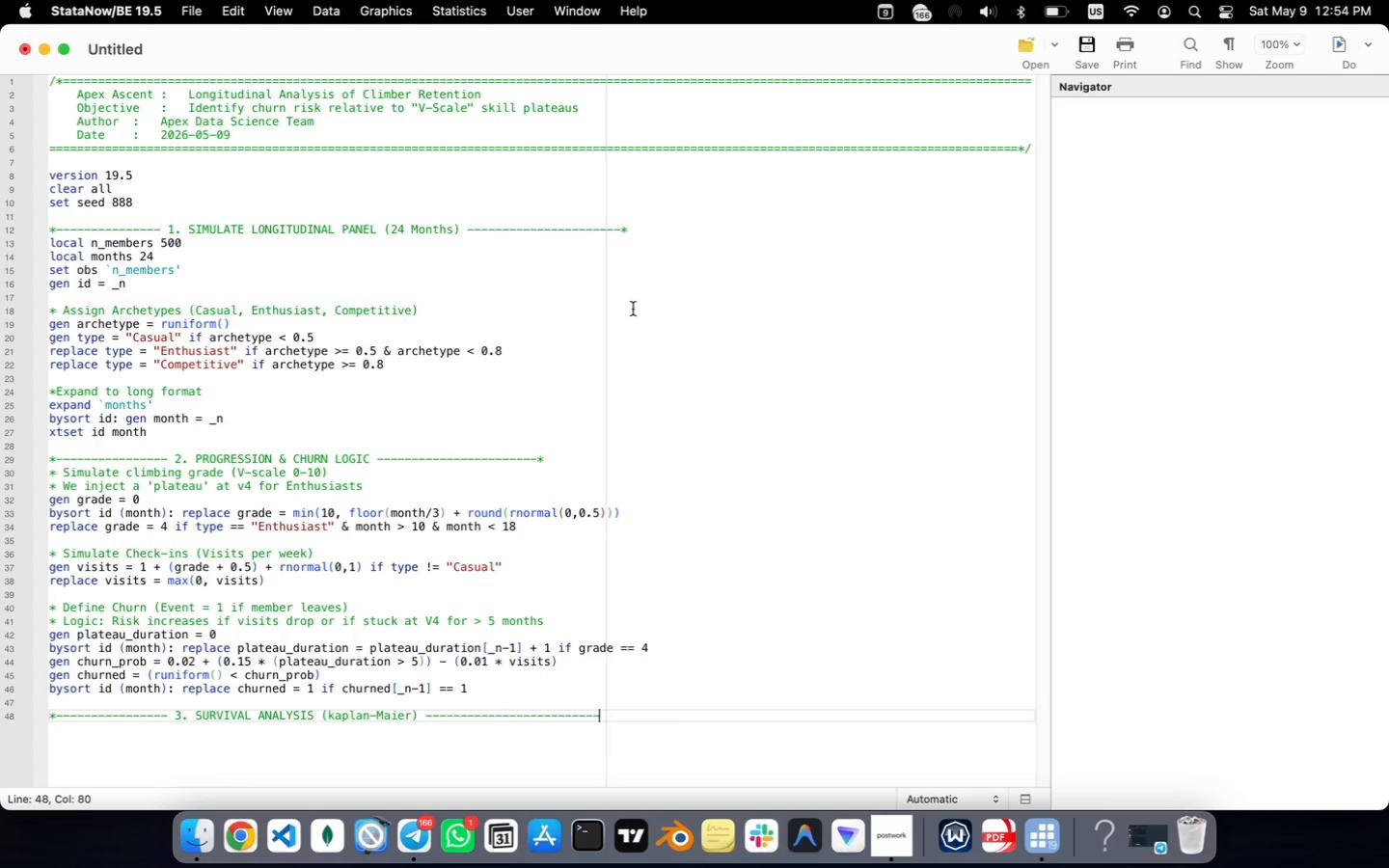 
key(Shift+8)
 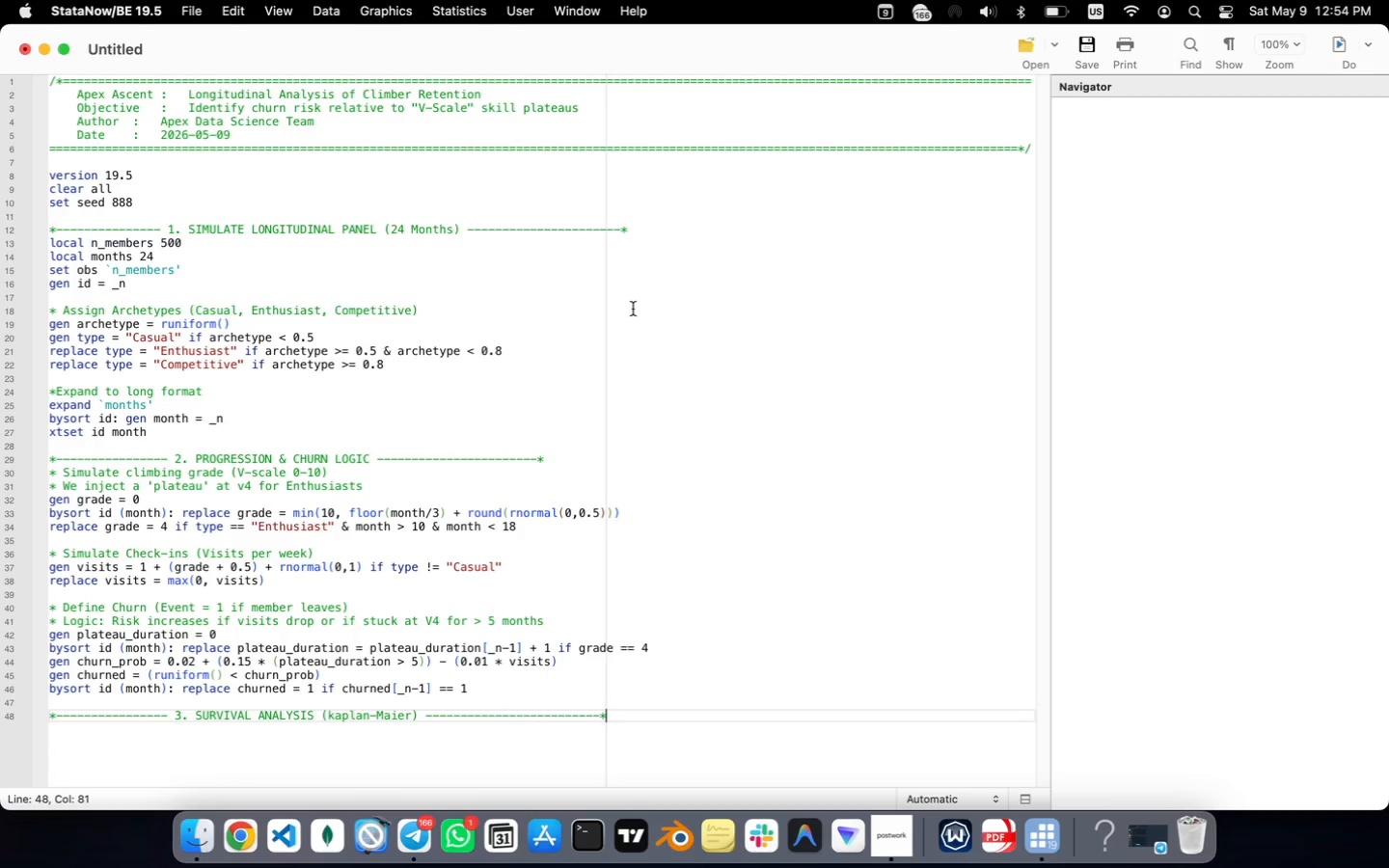 
key(Enter)
 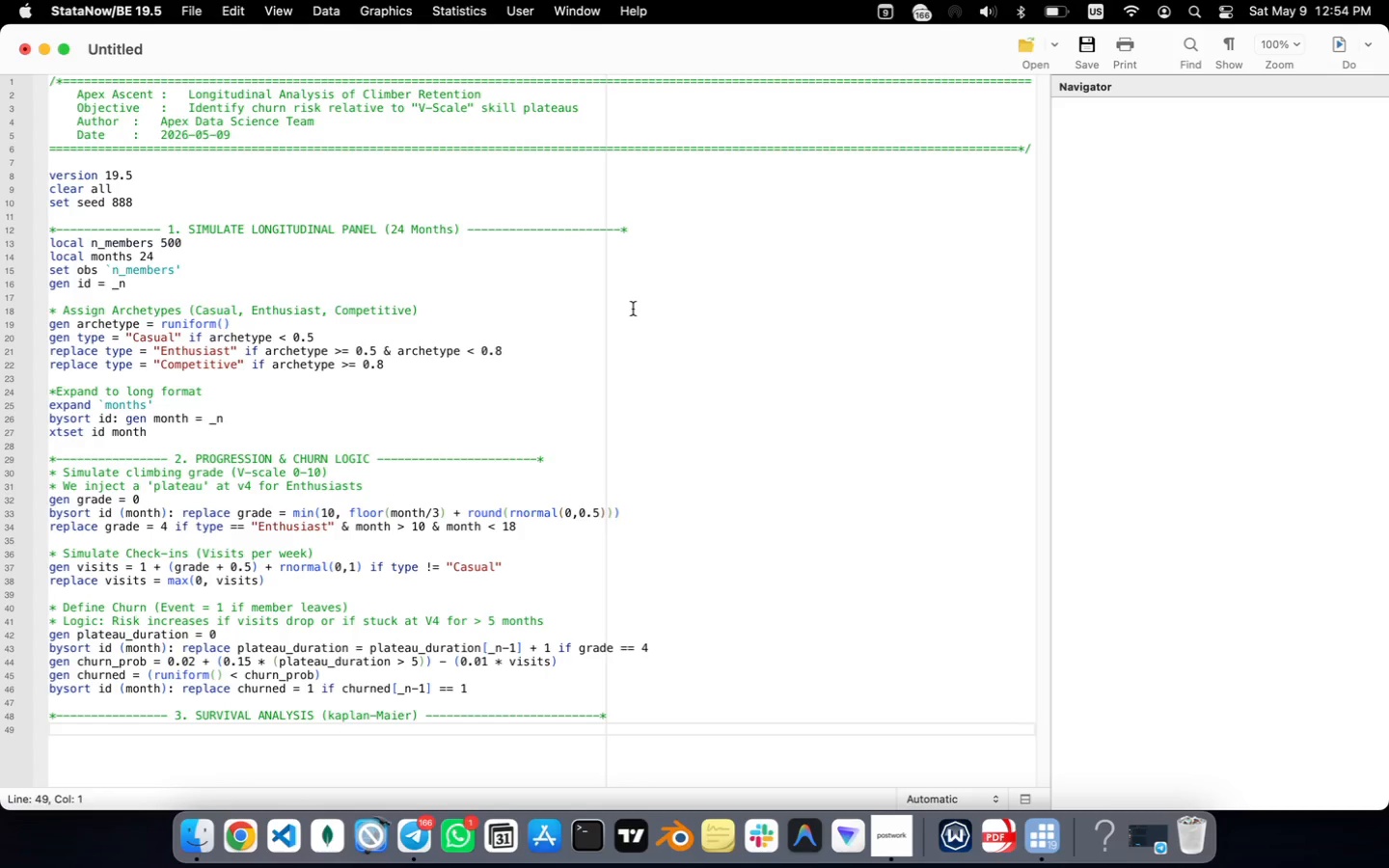 
wait(28.83)
 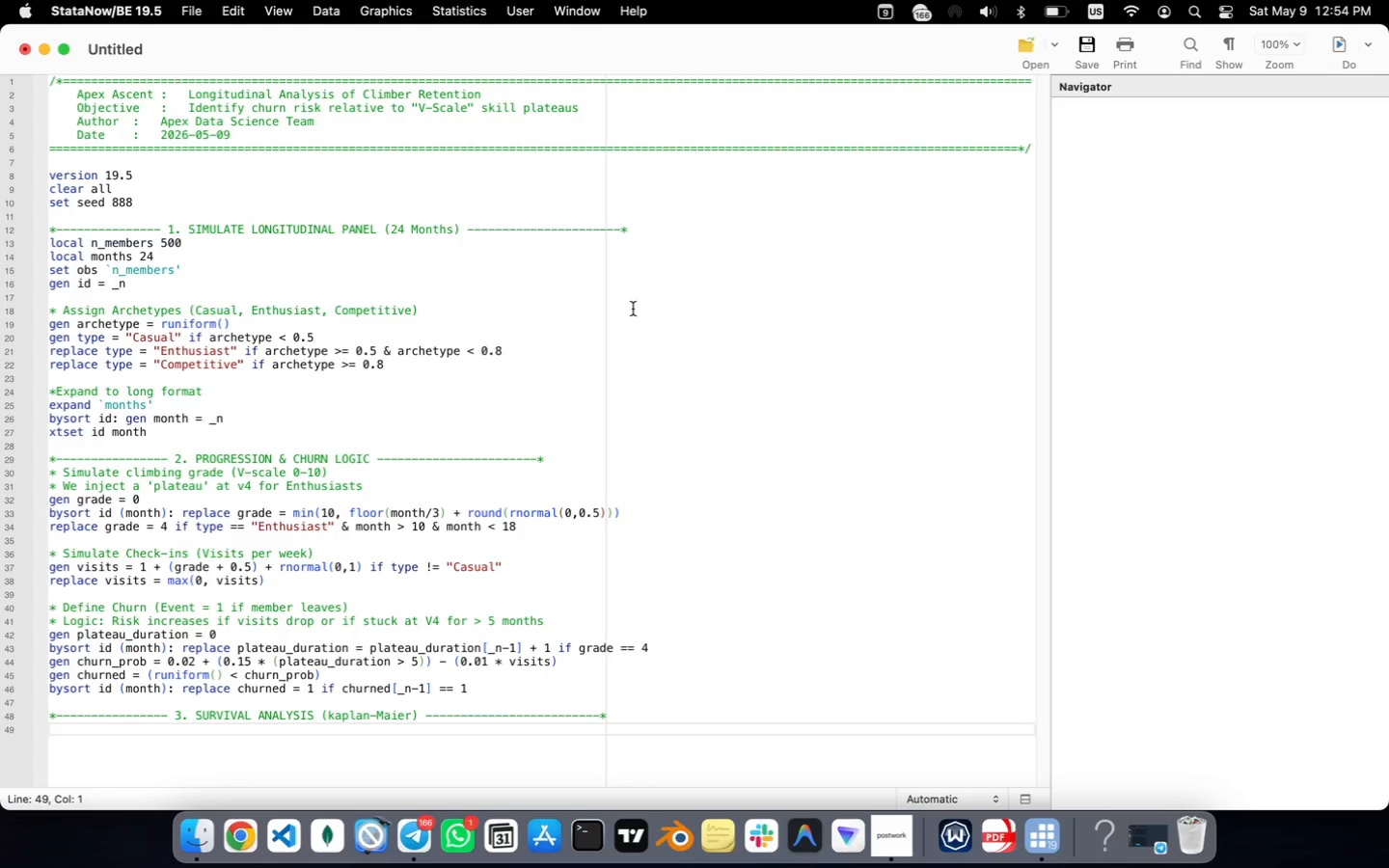 
type(stset)
 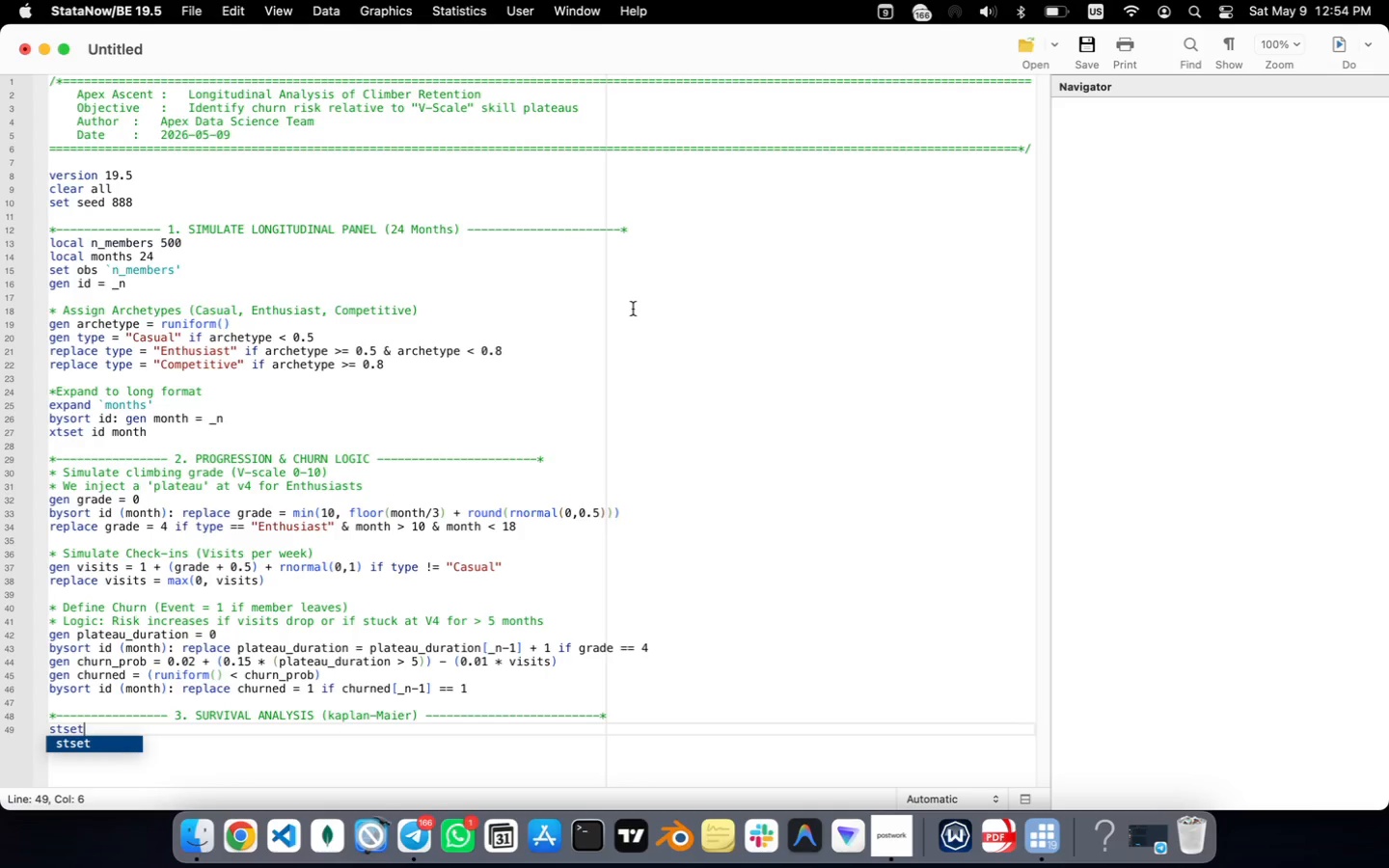 
key(Meta+CommandLeft)
 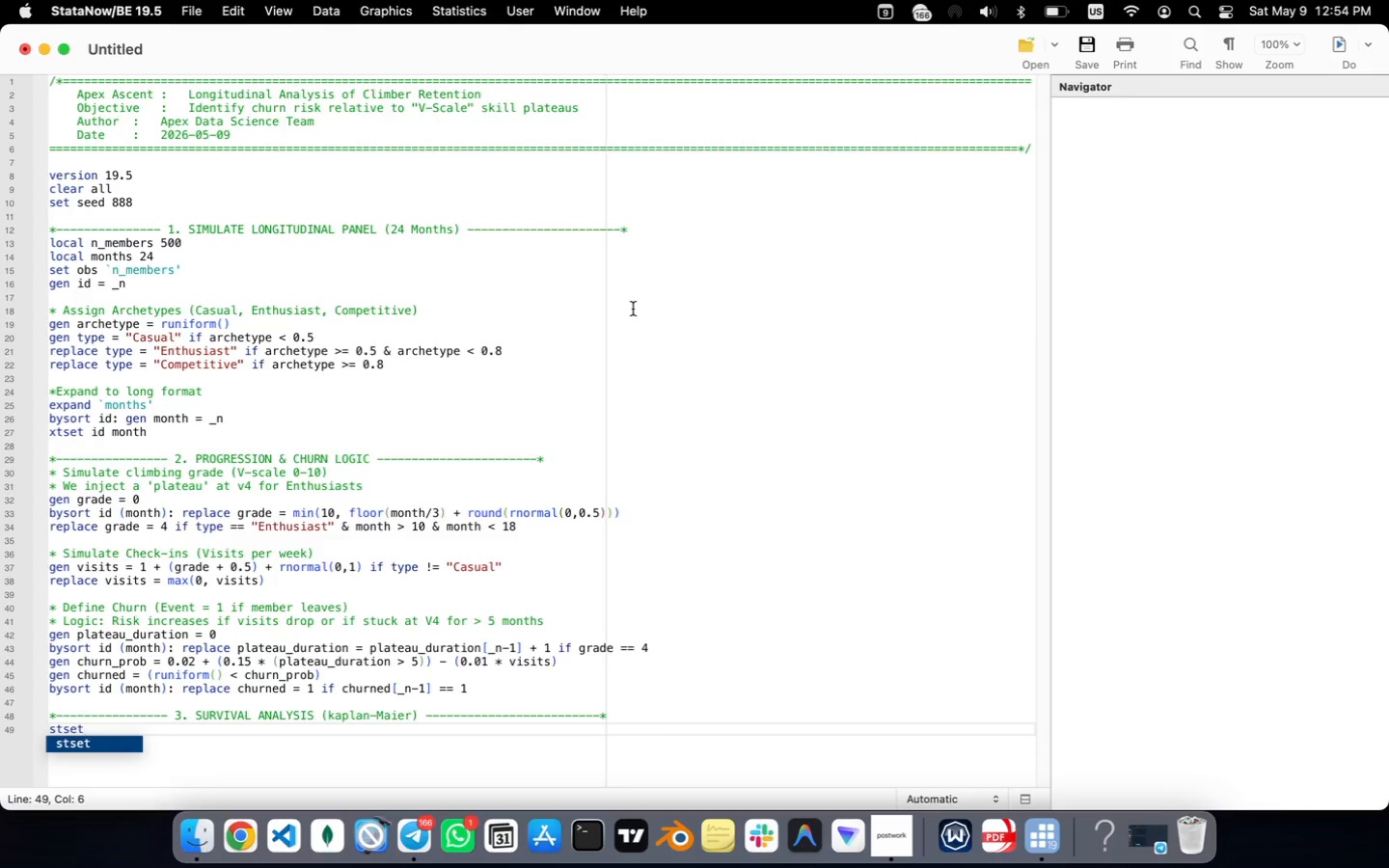 
key(Meta+Tab)